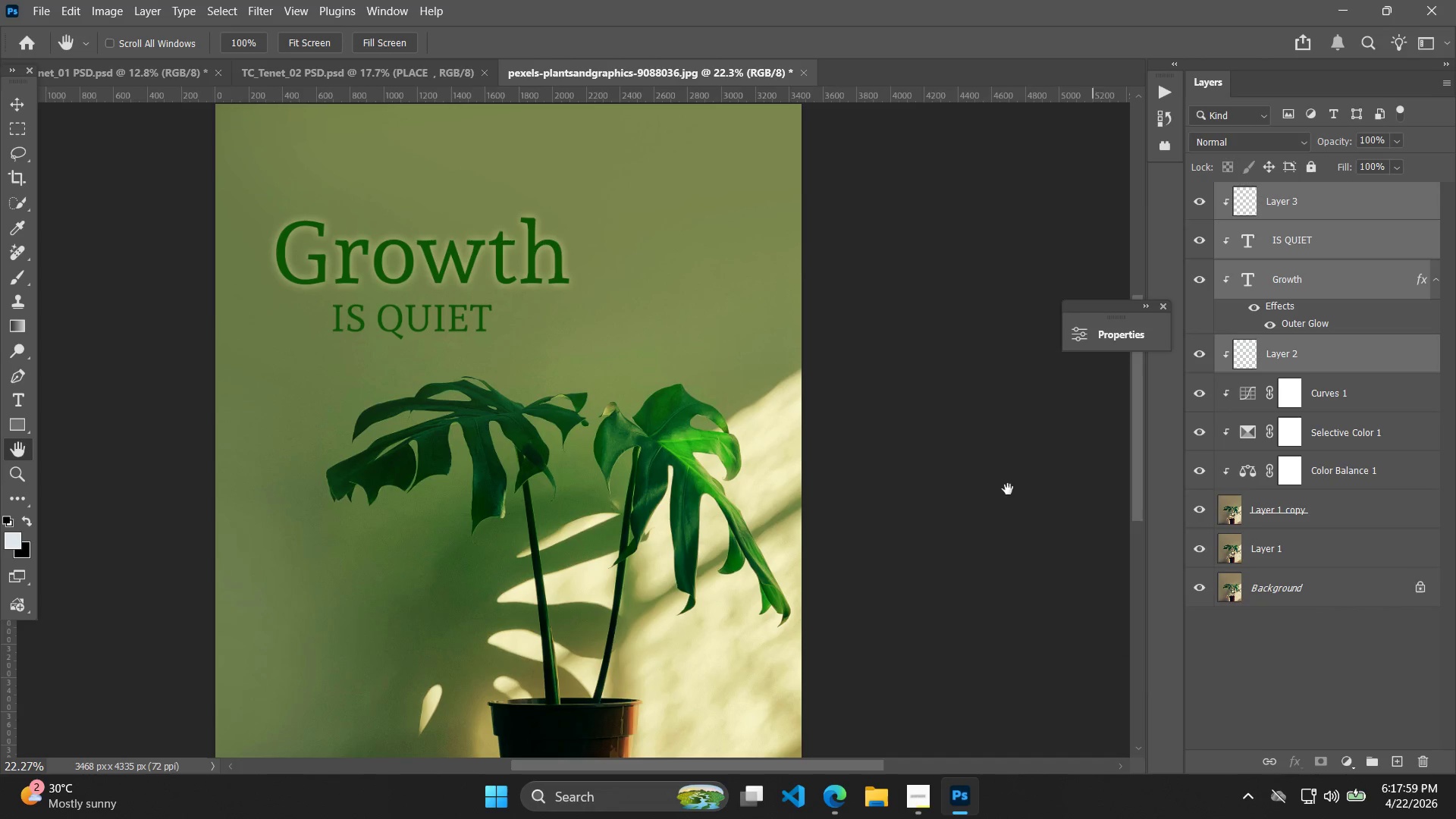 
left_click([906, 484])
 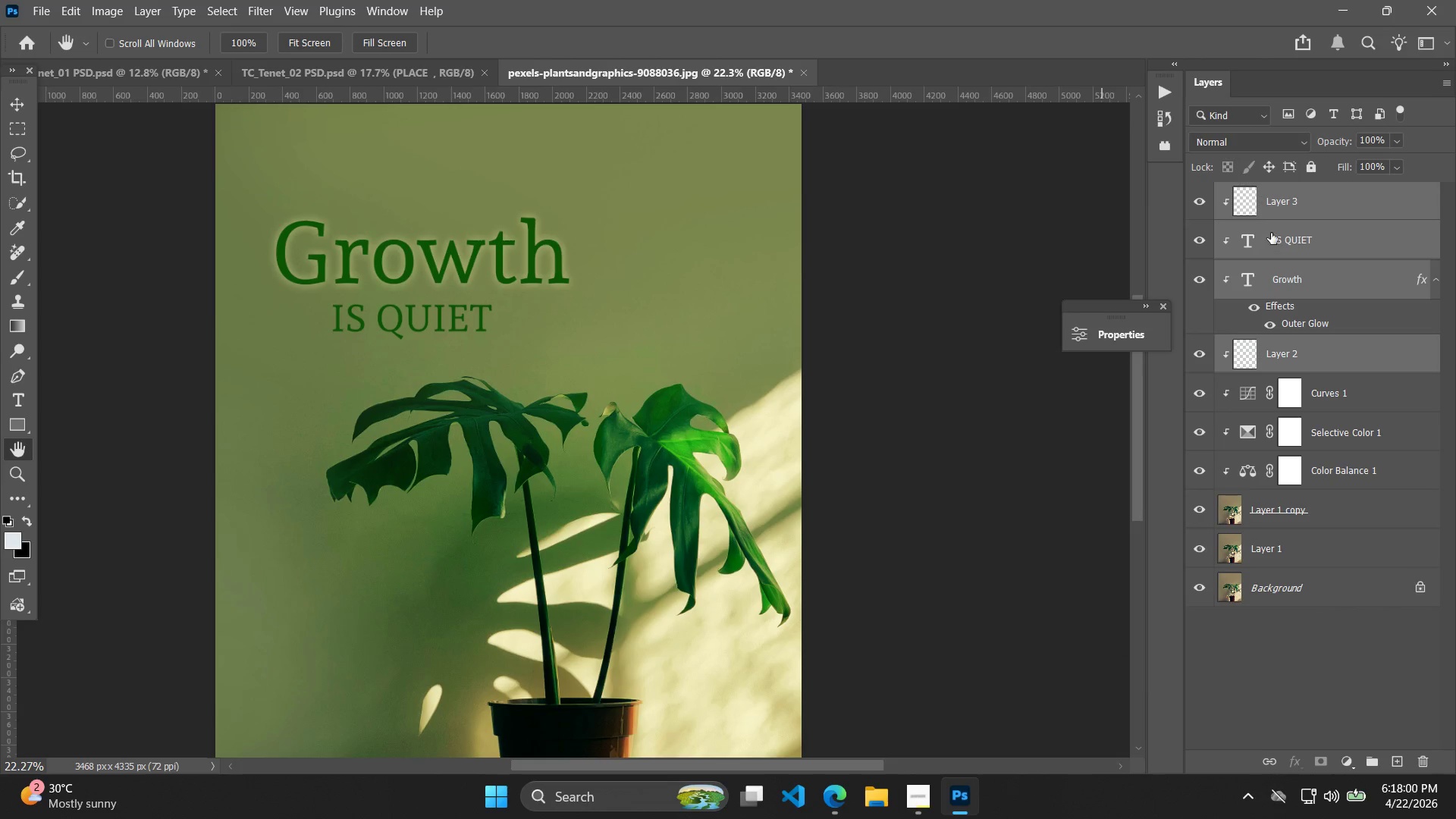 
left_click([1276, 197])
 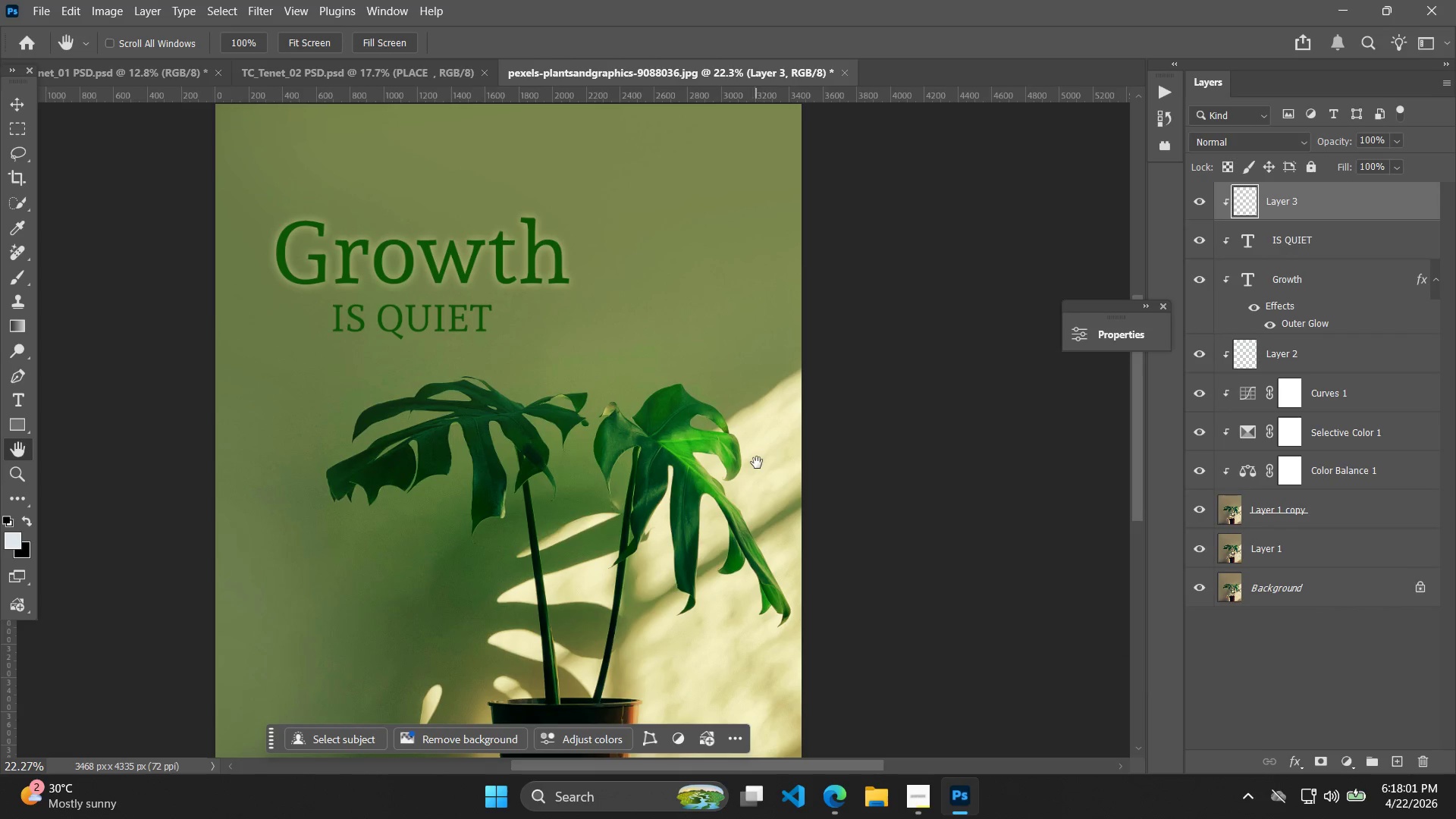 
hold_key(key=AltLeft, duration=0.66)
 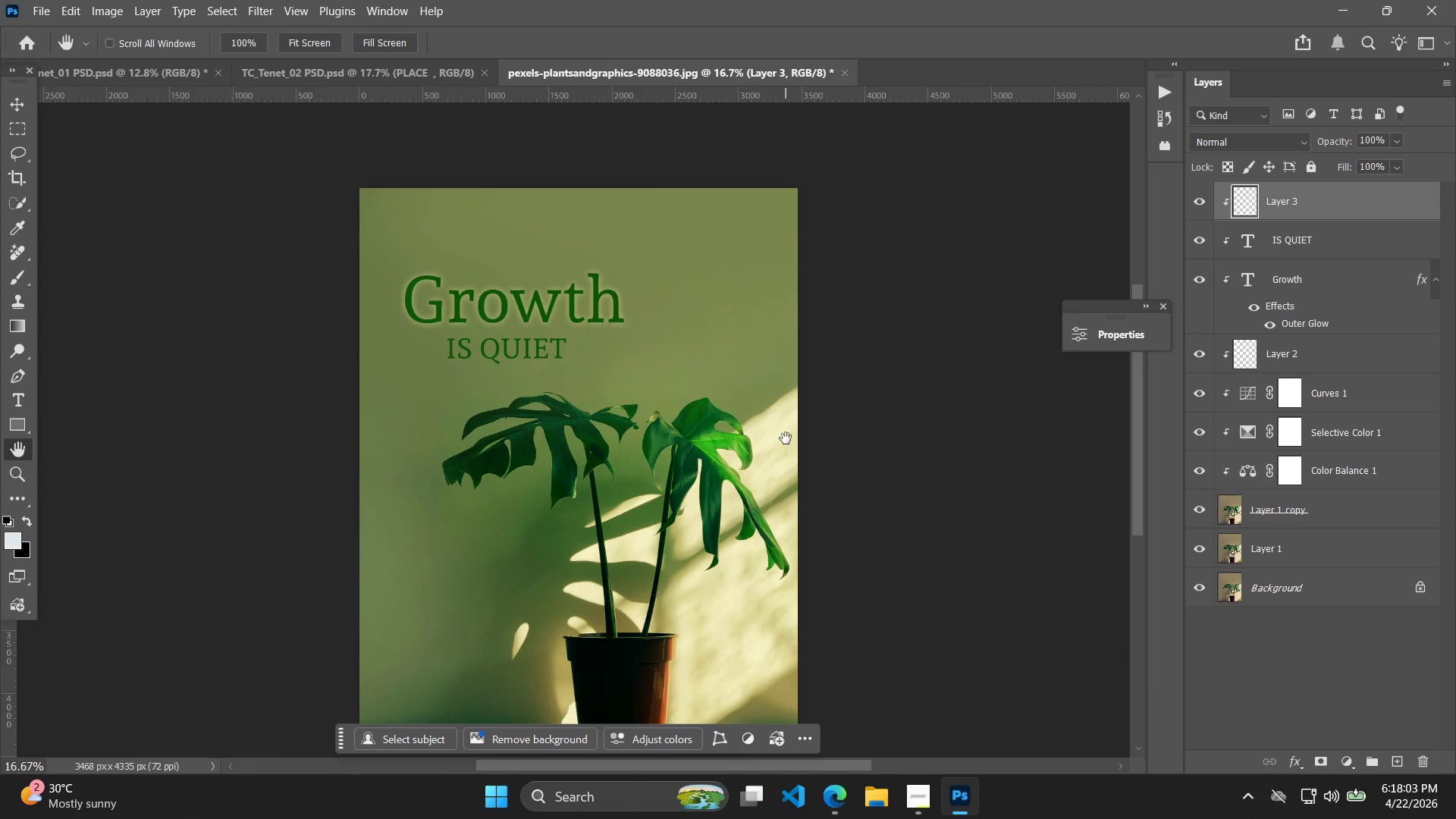 
key(B)
 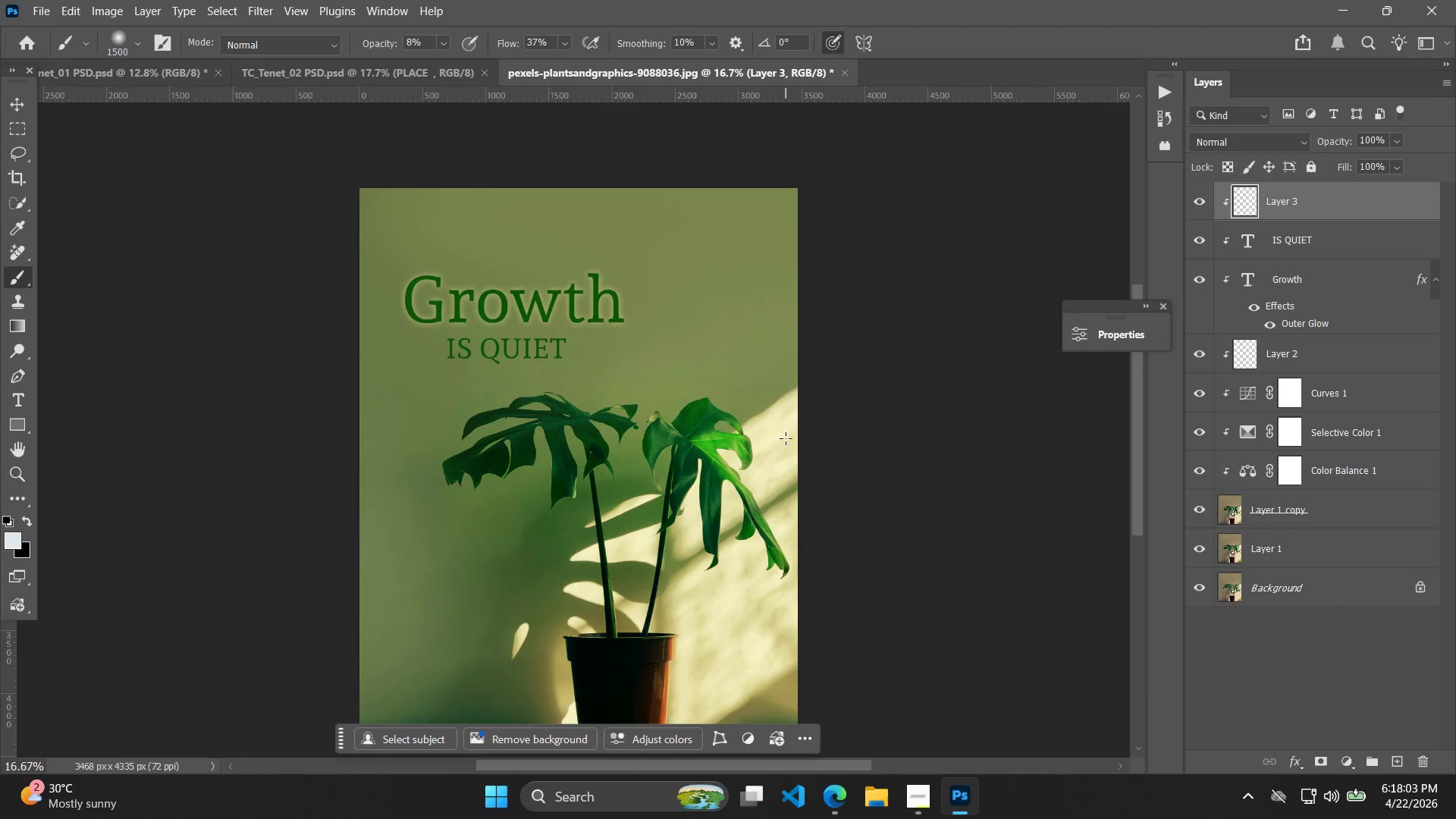 
hold_key(key=AltLeft, duration=0.7)
left_click([782, 430])
 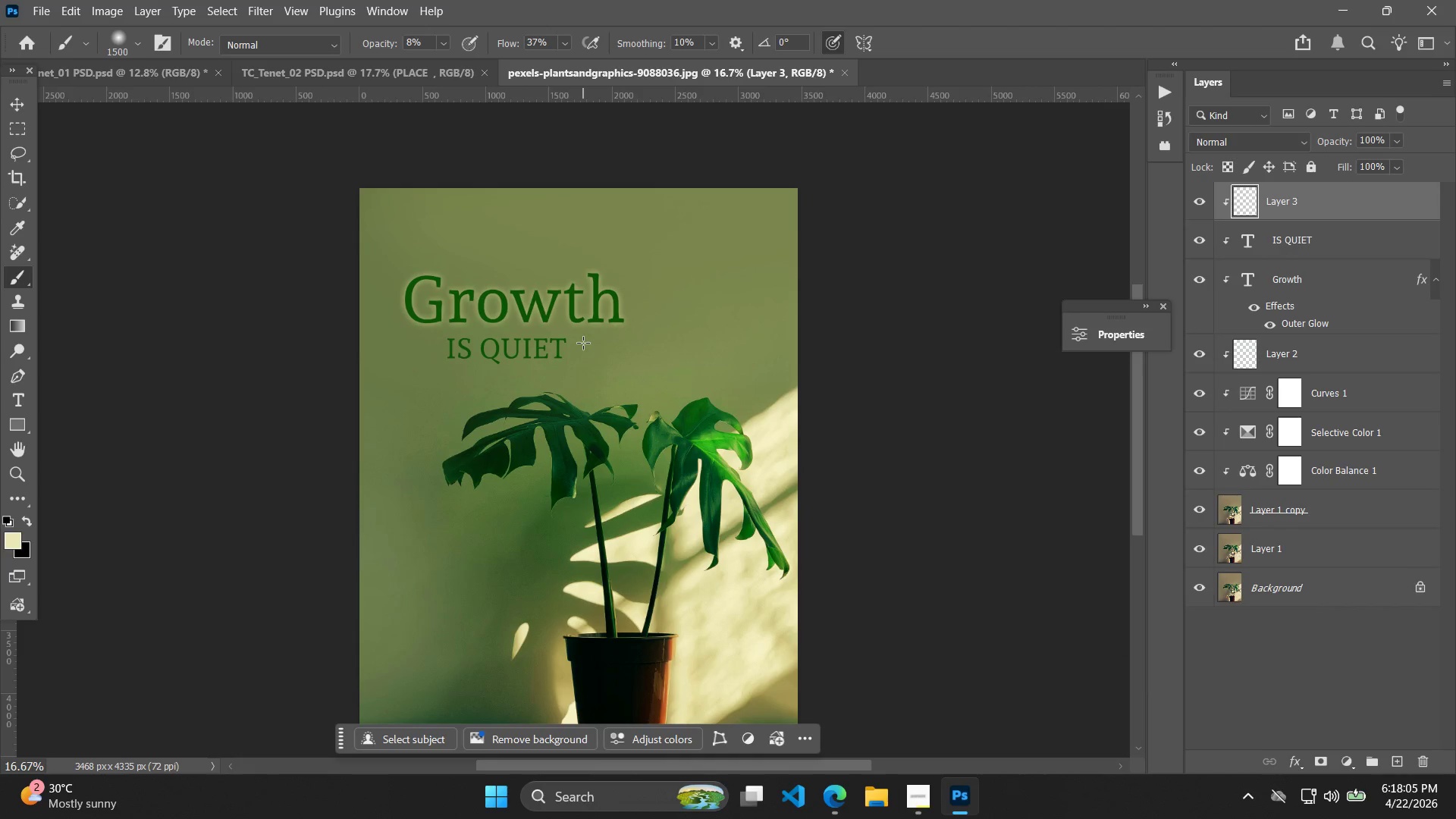 
hold_key(key=BracketRight, duration=0.81)
 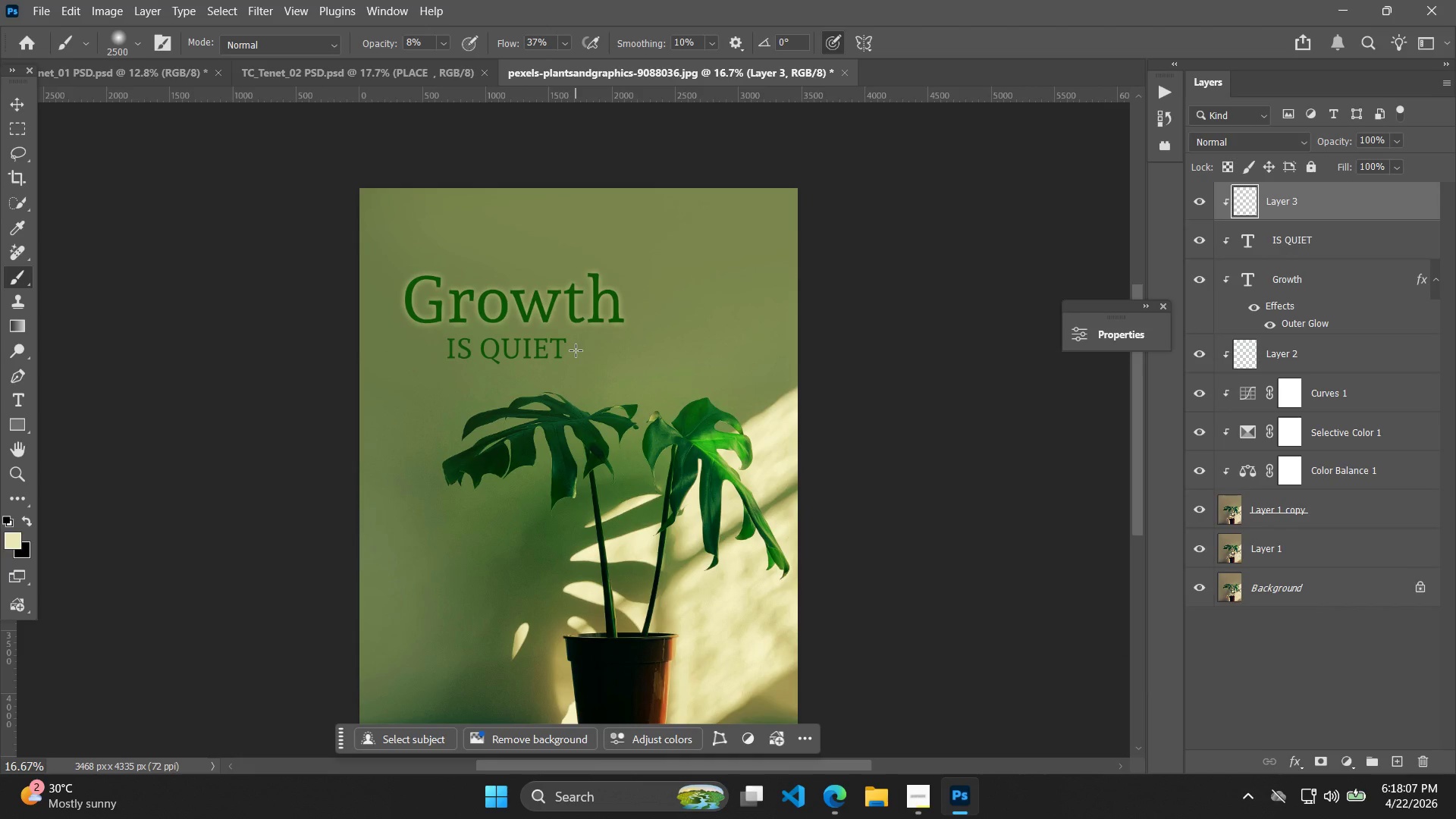 
key(CapsLock)
 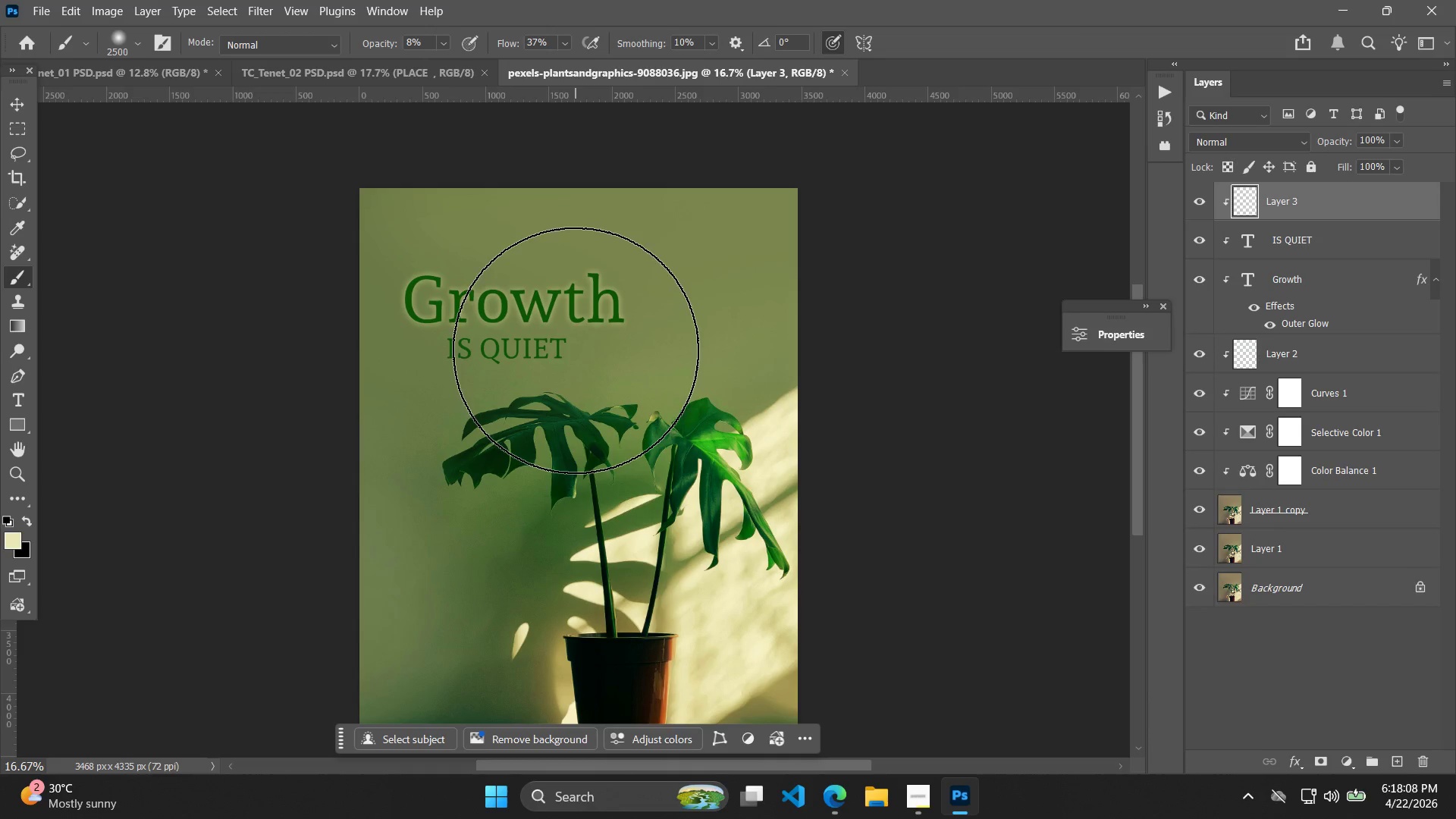 
hold_key(key=BracketLeft, duration=0.75)
 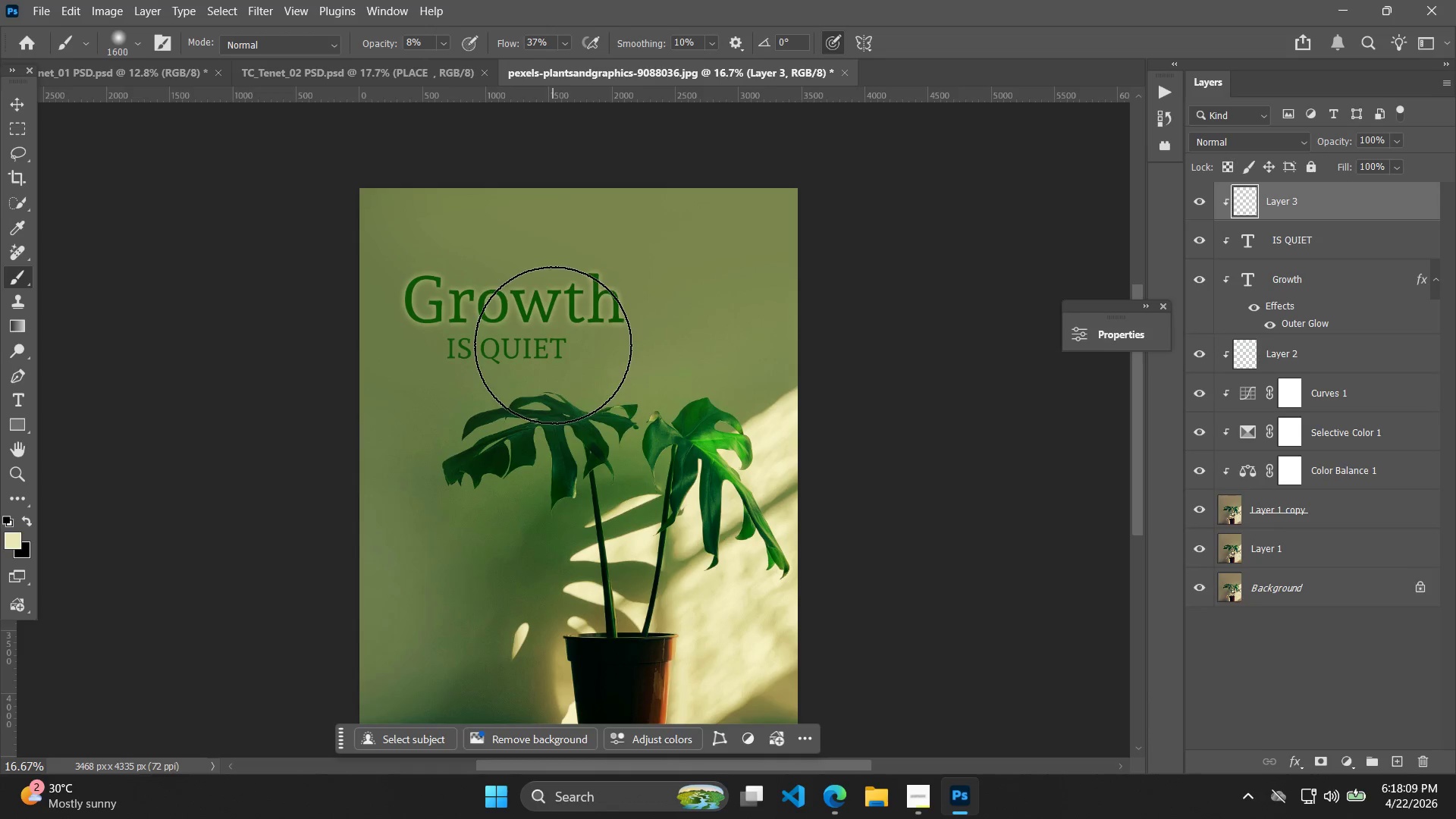 
hold_key(key=BracketLeft, duration=0.77)
 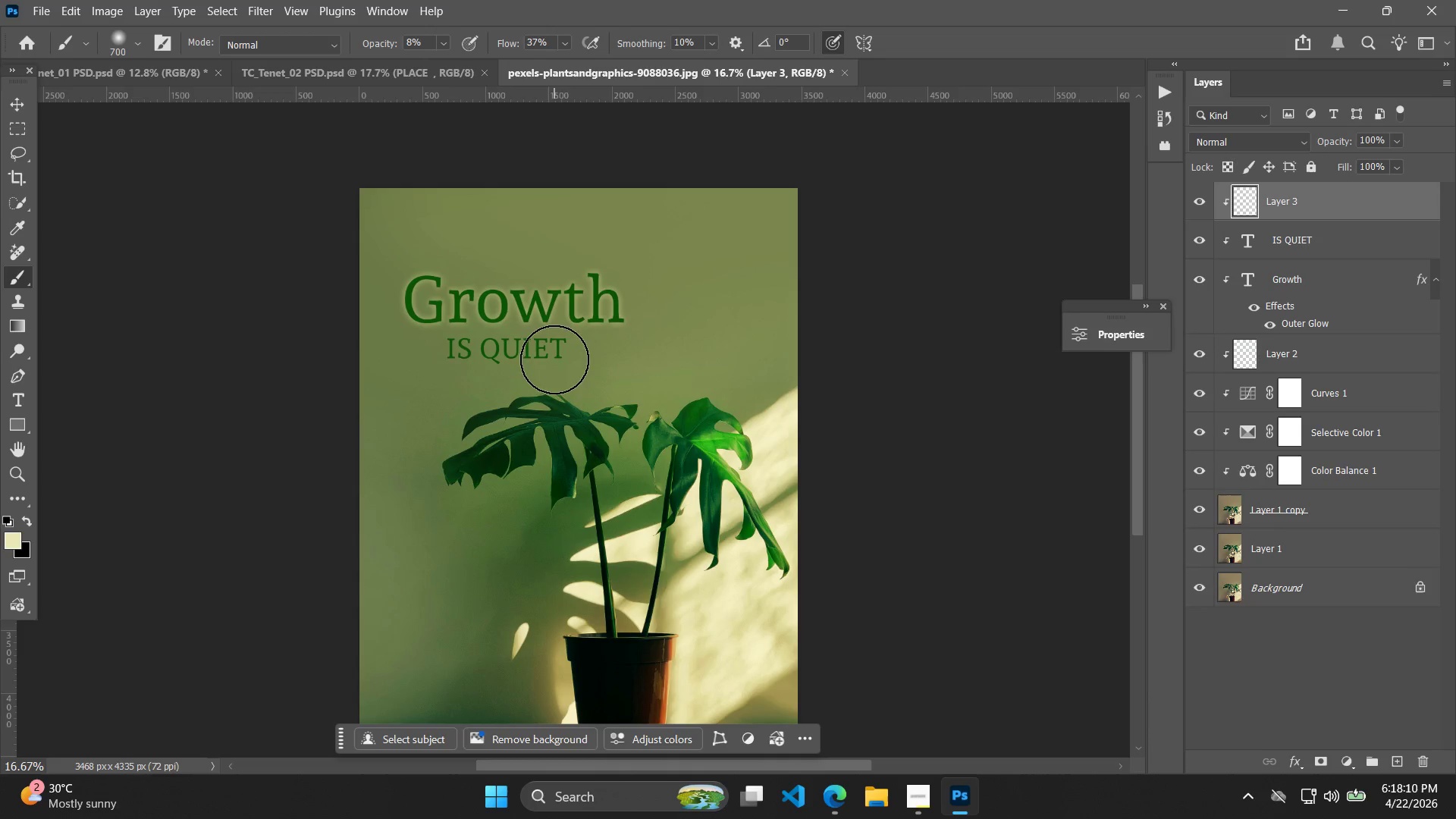 
key(BracketLeft)
 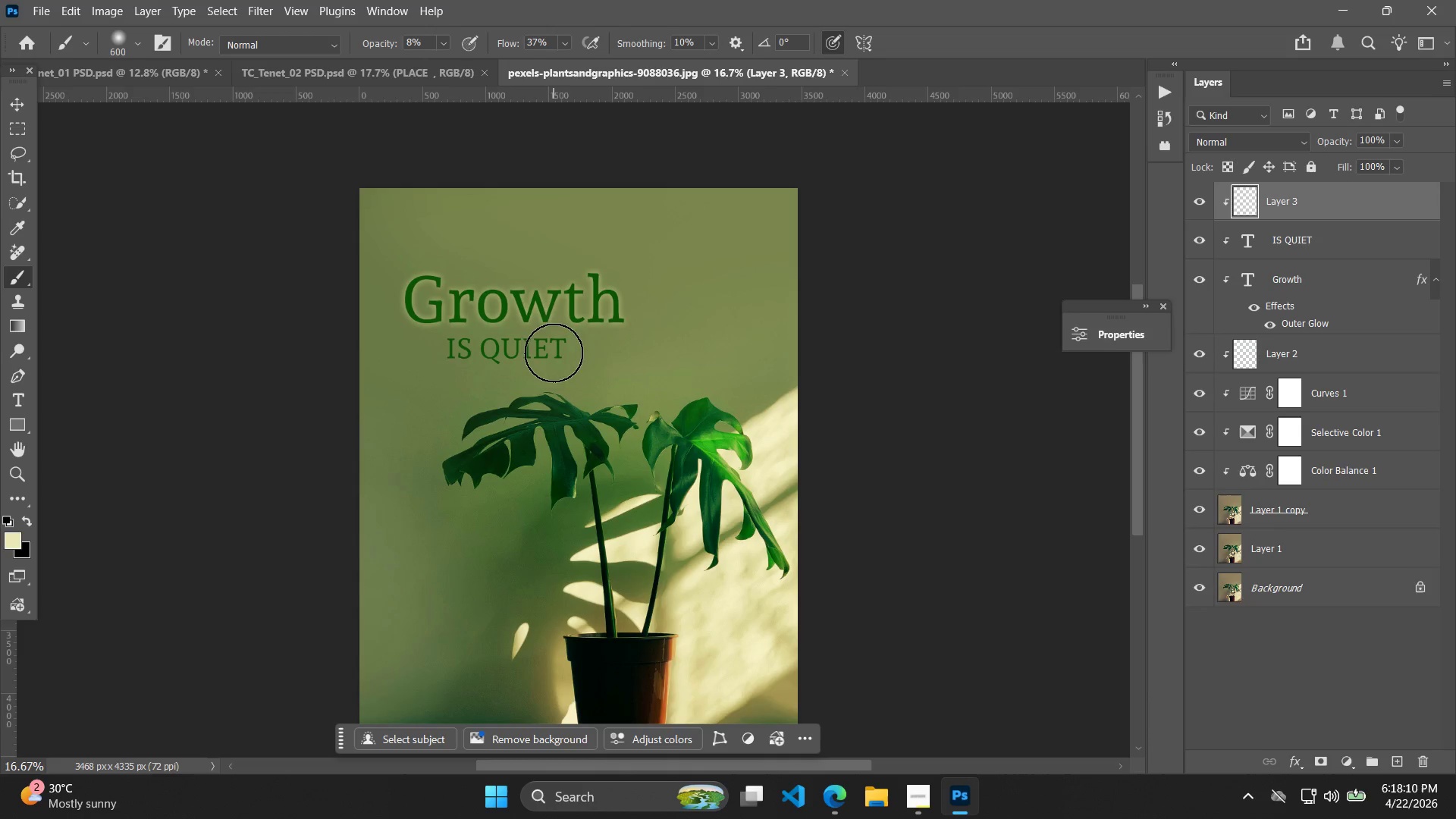 
key(BracketLeft)
 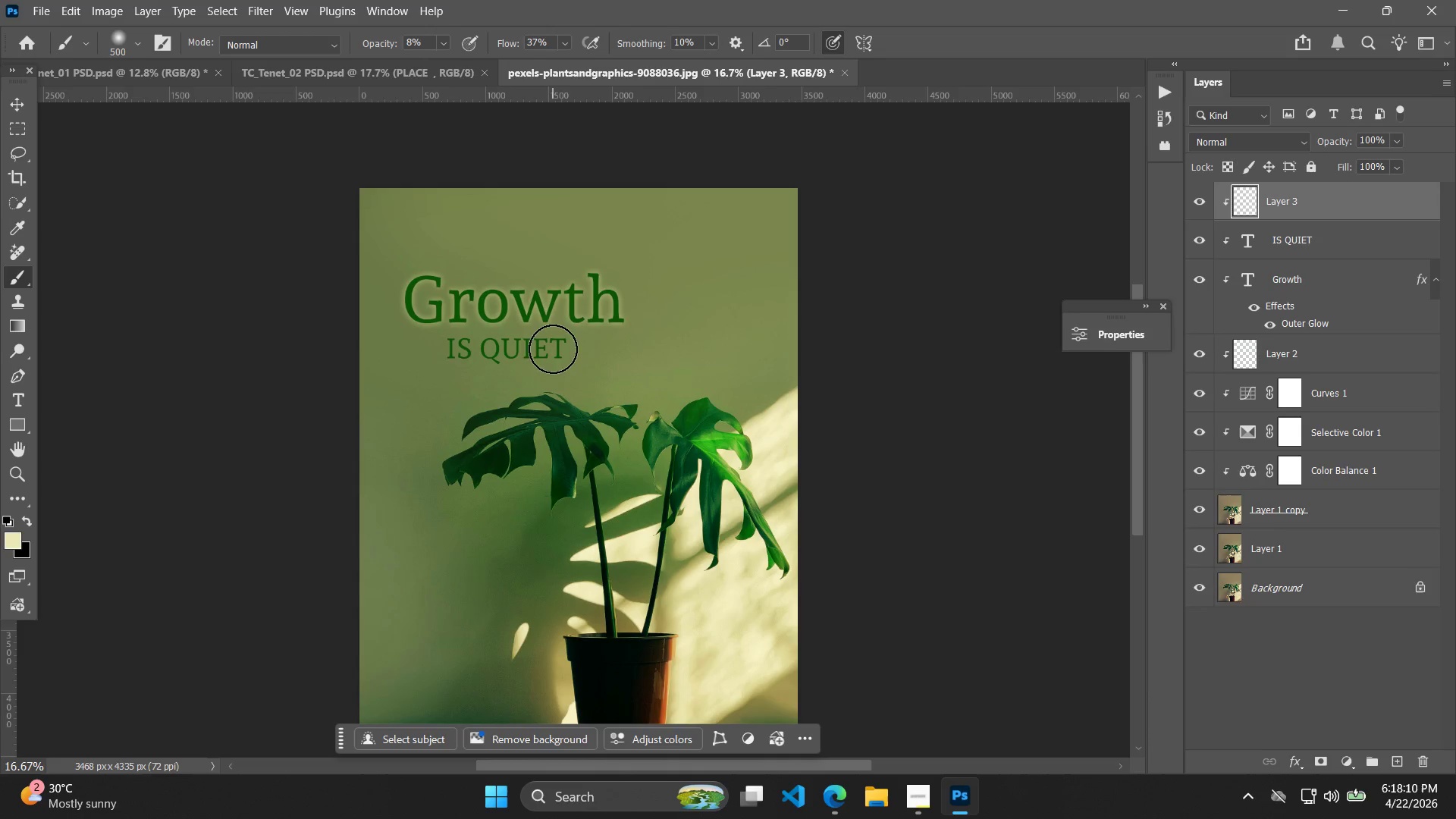 
key(BracketLeft)
 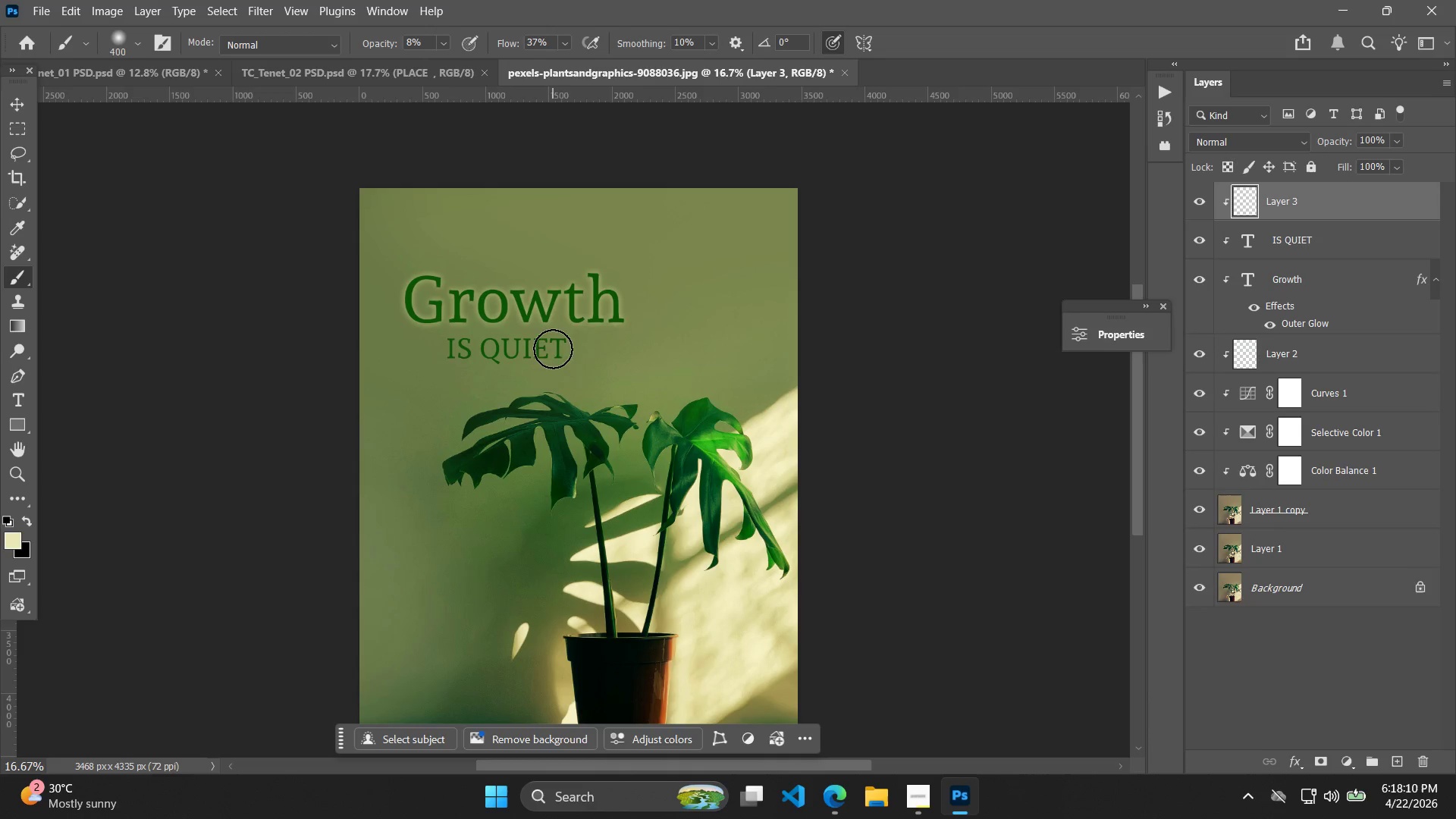 
key(BracketLeft)
 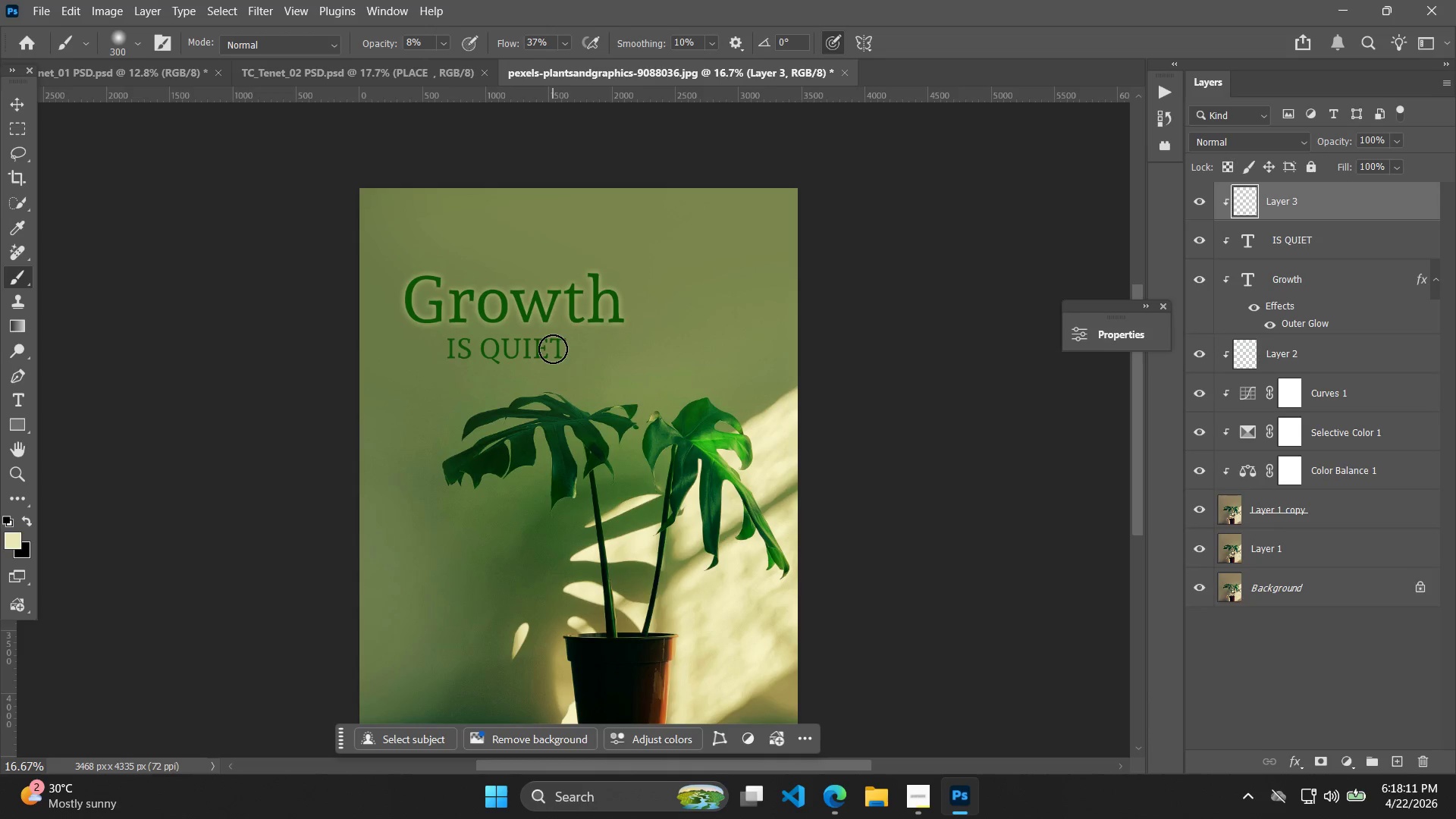 
key(BracketLeft)
 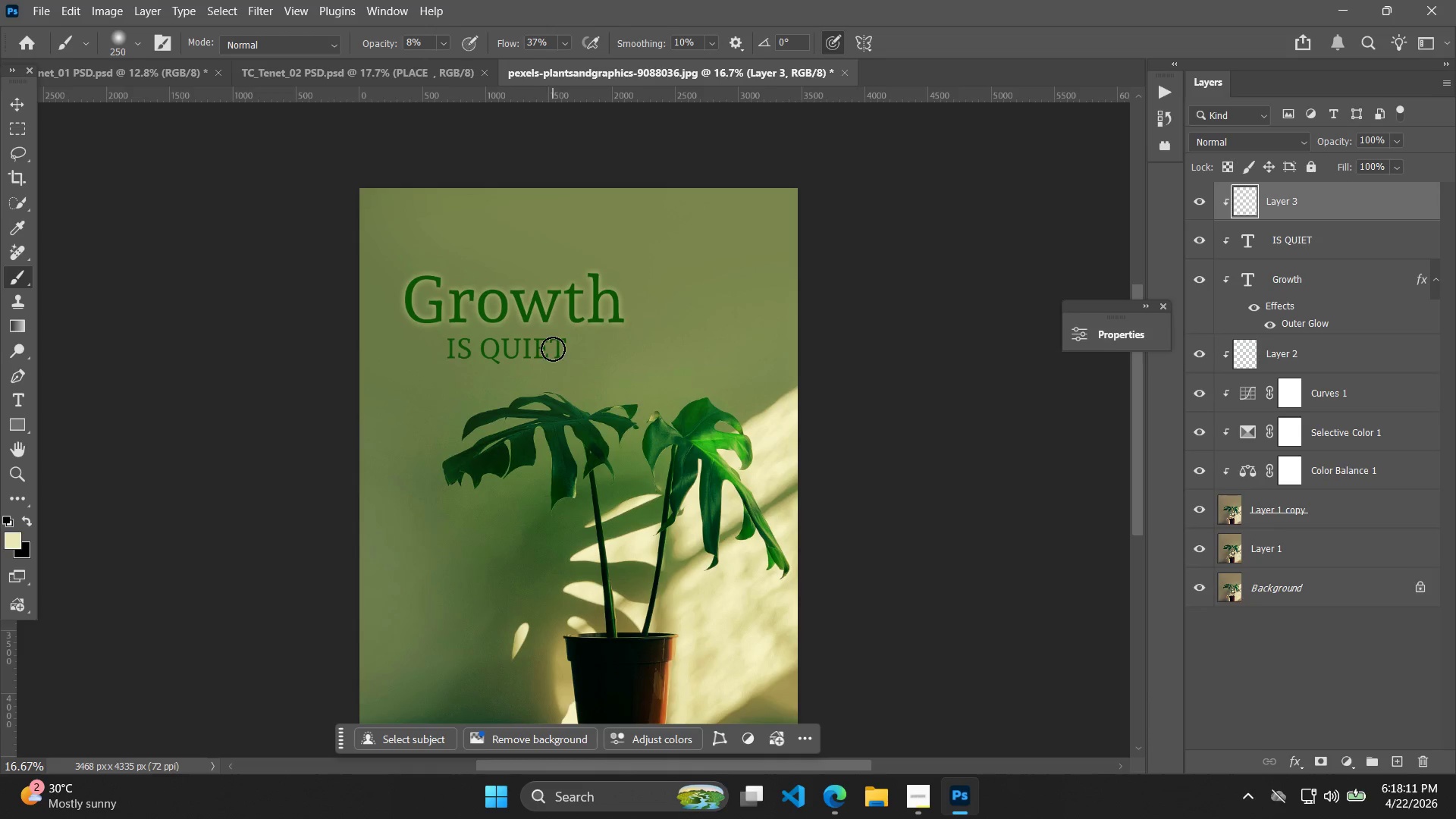 
left_click_drag(start_coordinate=[554, 348], to_coordinate=[441, 349])
 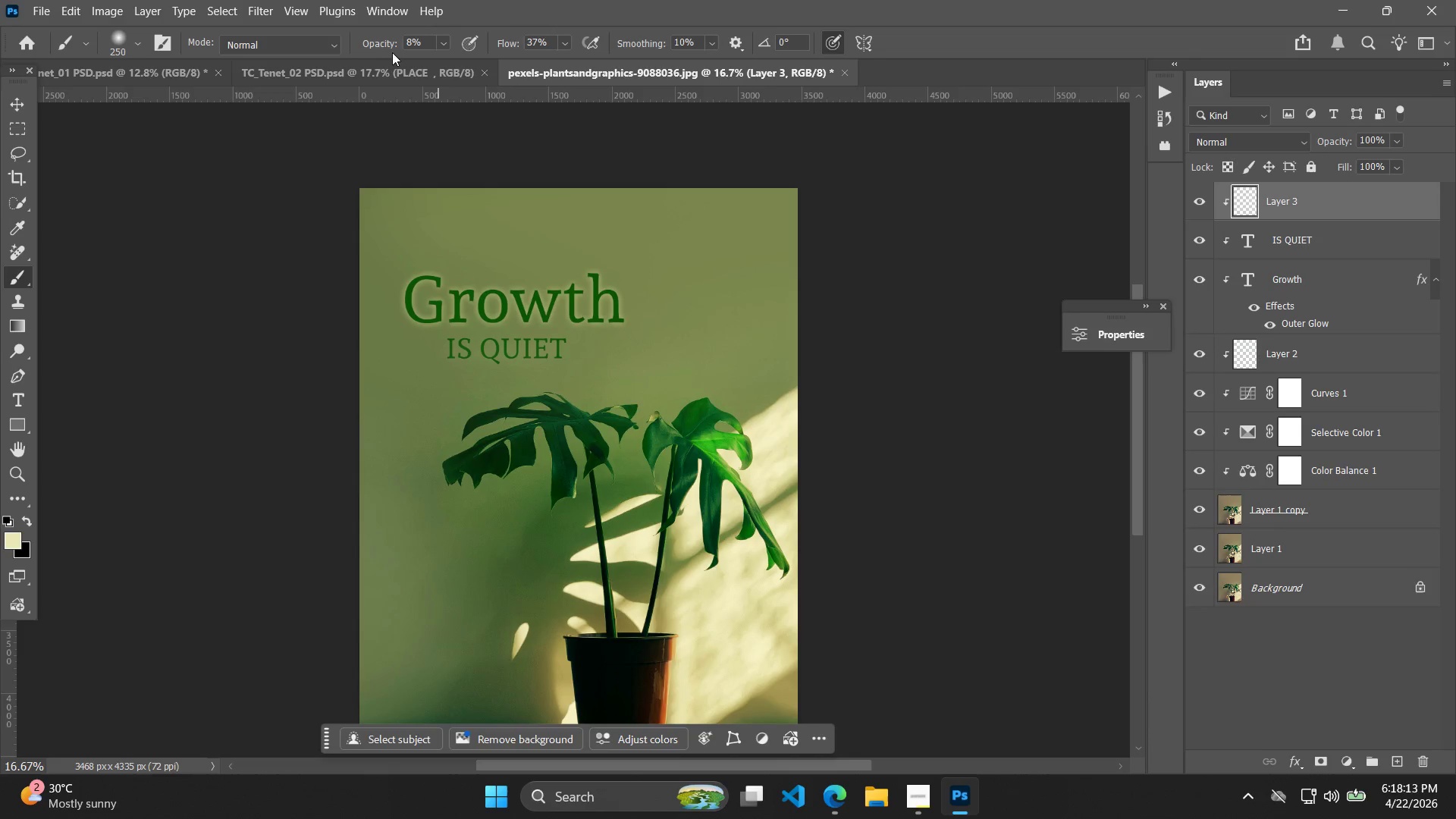 
left_click_drag(start_coordinate=[384, 47], to_coordinate=[392, 43])
 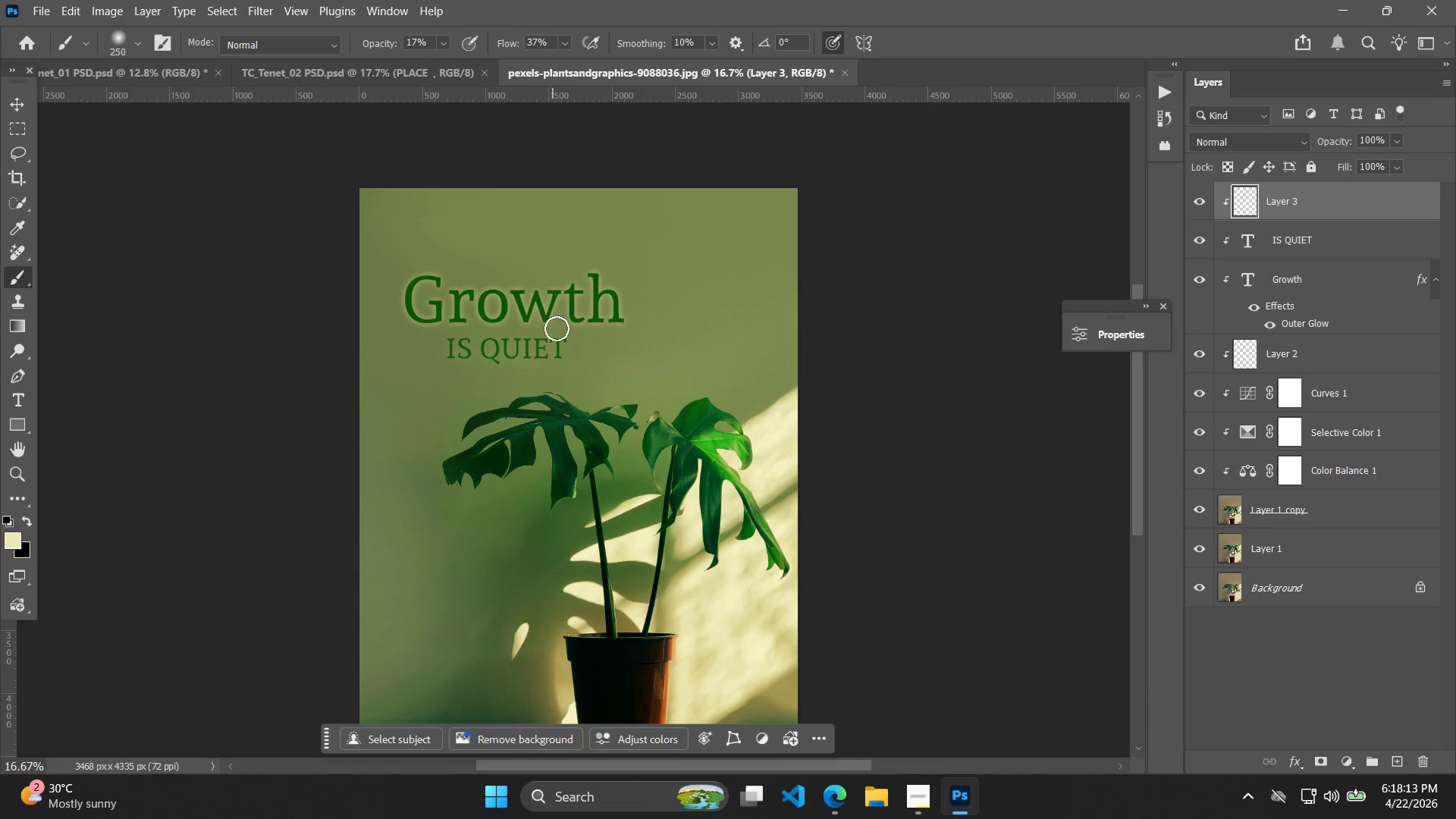 
left_click_drag(start_coordinate=[566, 345], to_coordinate=[571, 353])
 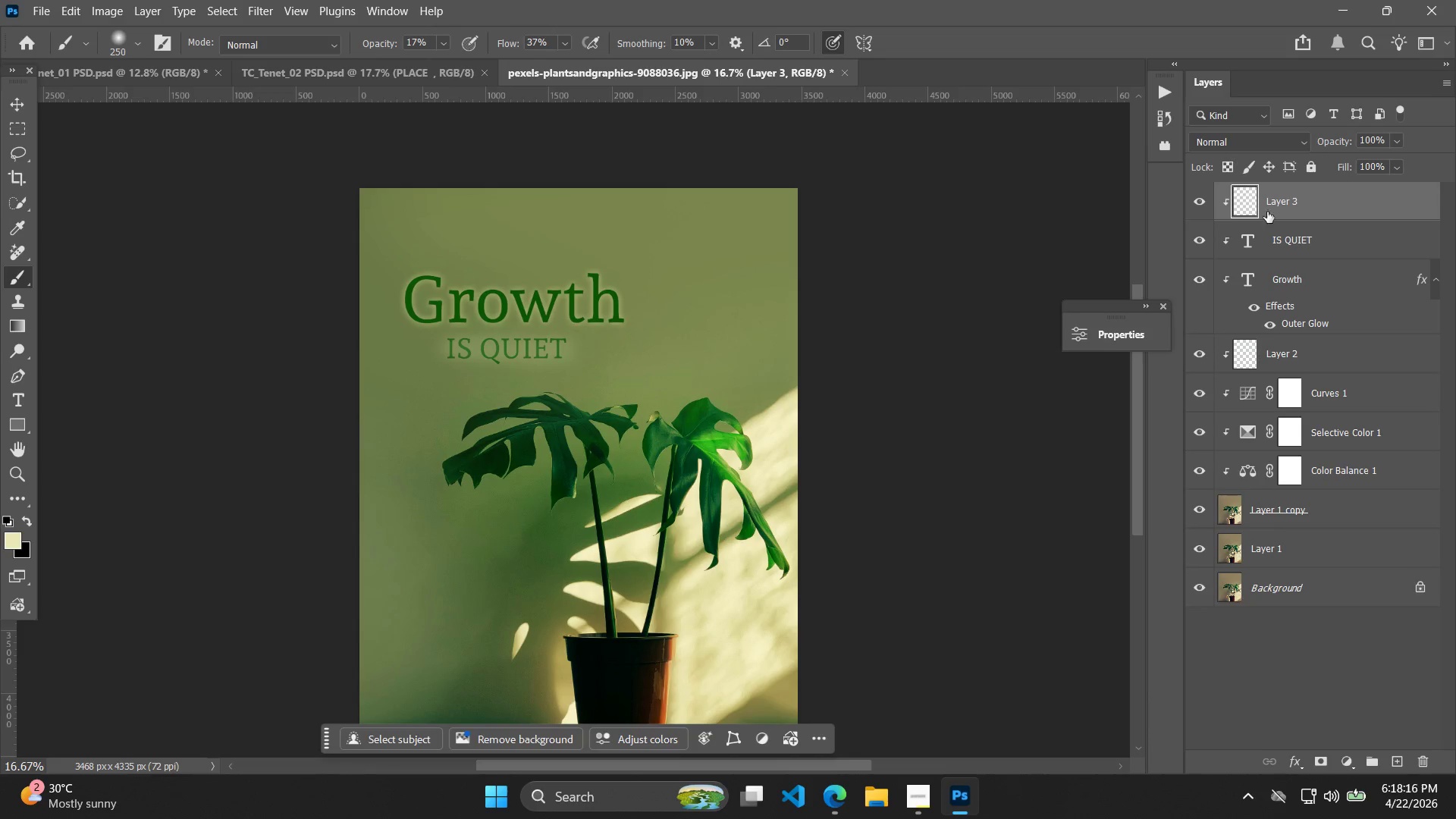 
left_click_drag(start_coordinate=[1295, 199], to_coordinate=[1281, 318])
 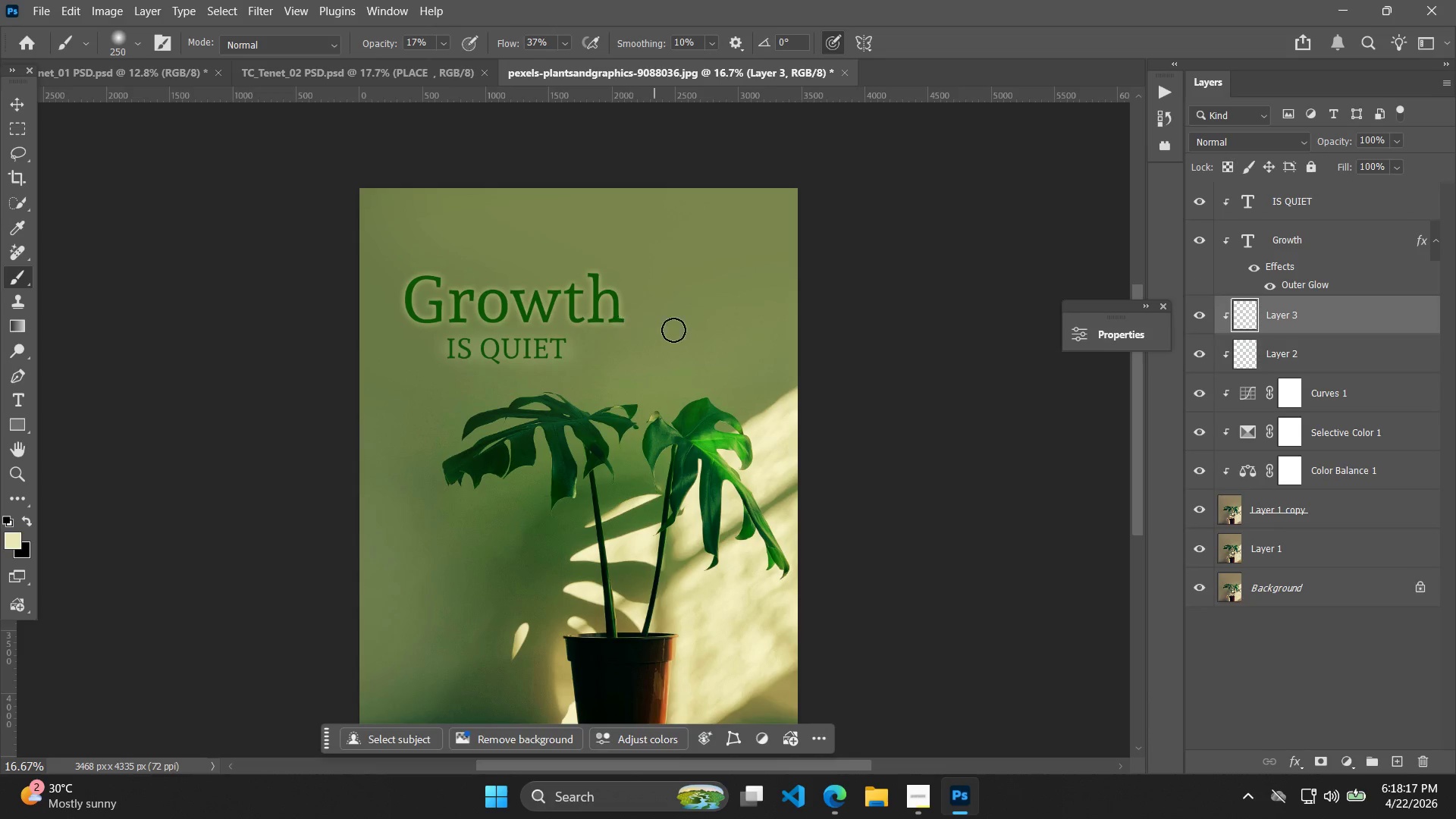 
key(Control+Z)
 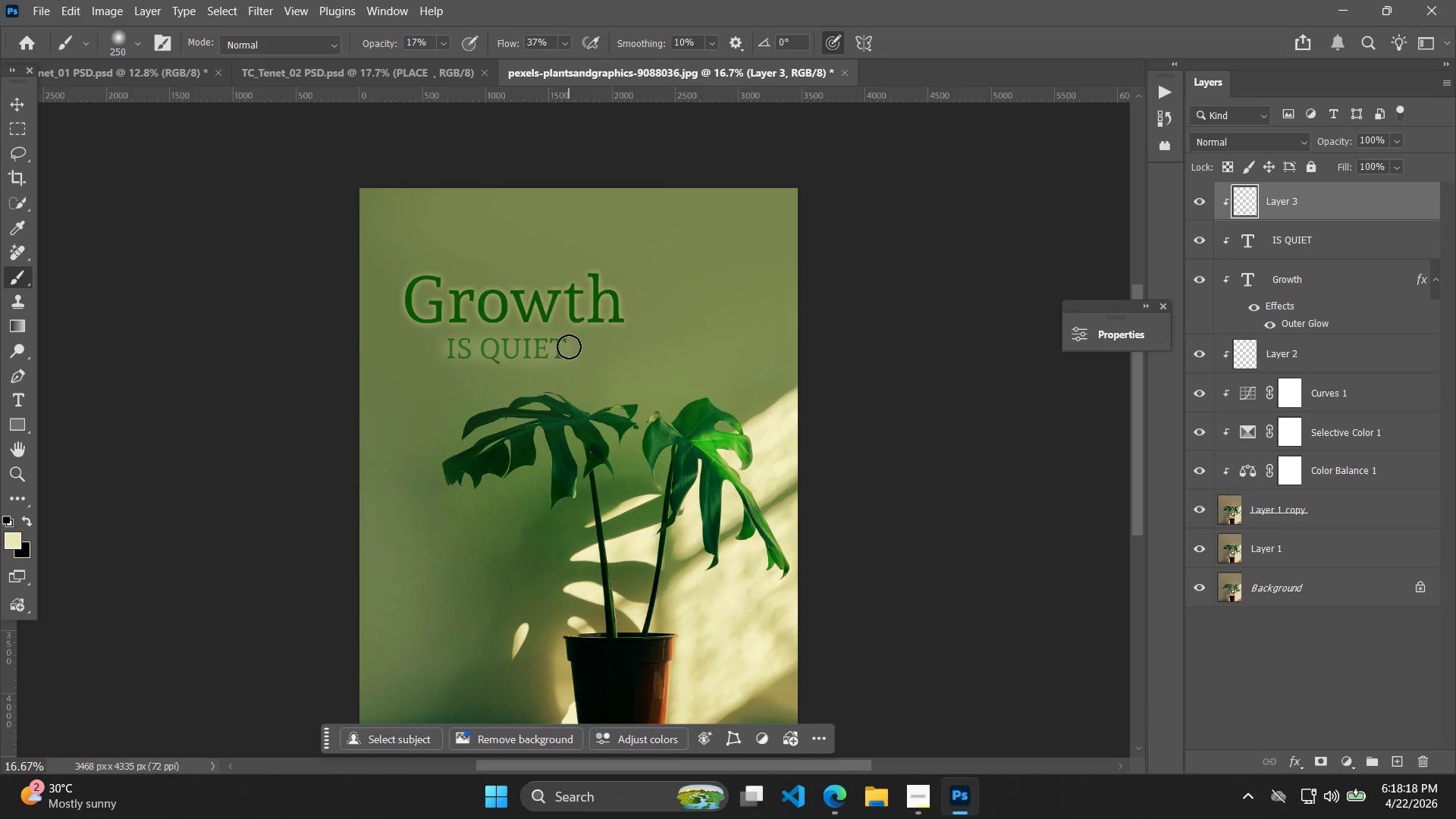 
key(Control+Z)
 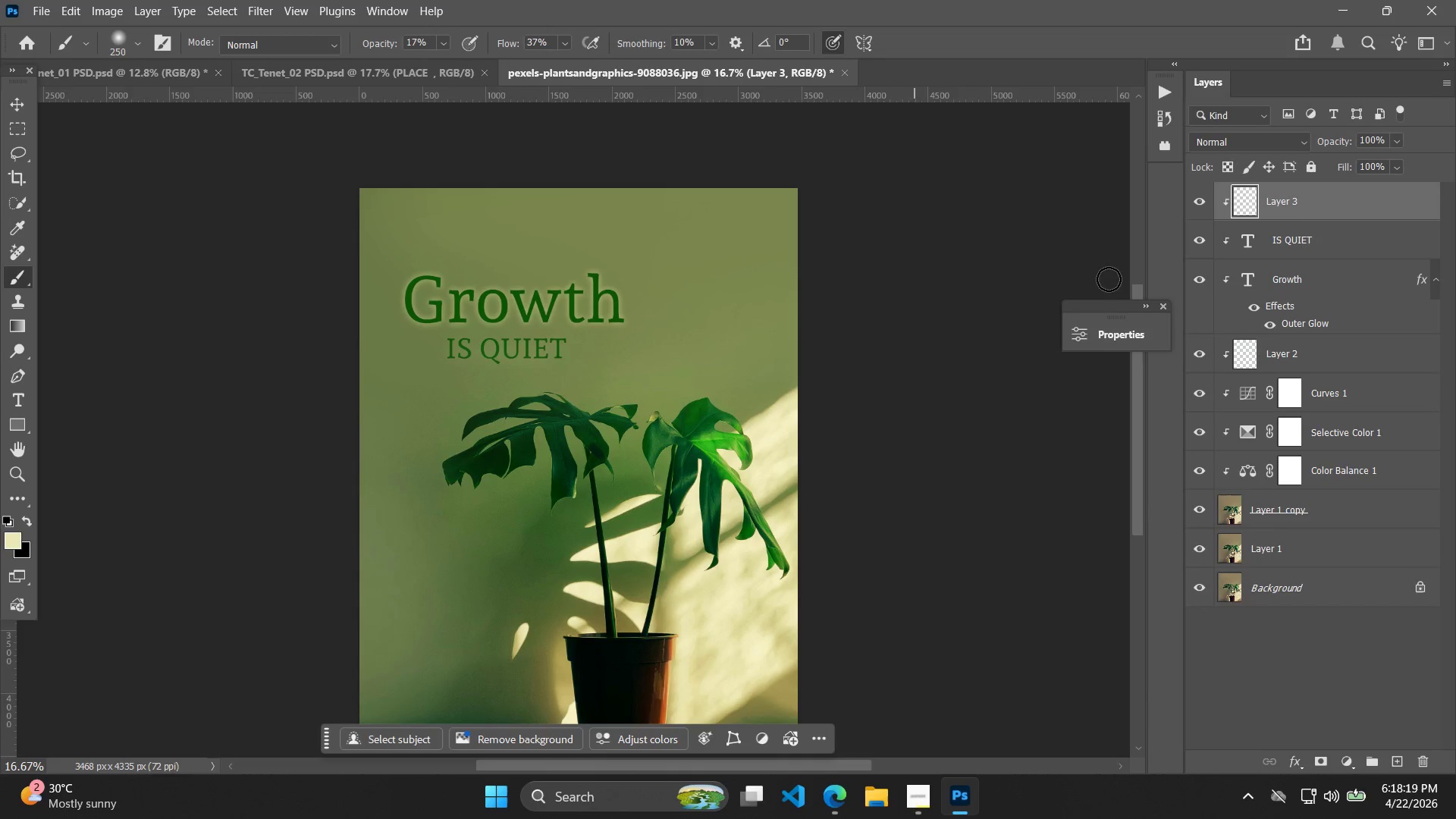 
left_click_drag(start_coordinate=[1329, 218], to_coordinate=[1331, 321])
 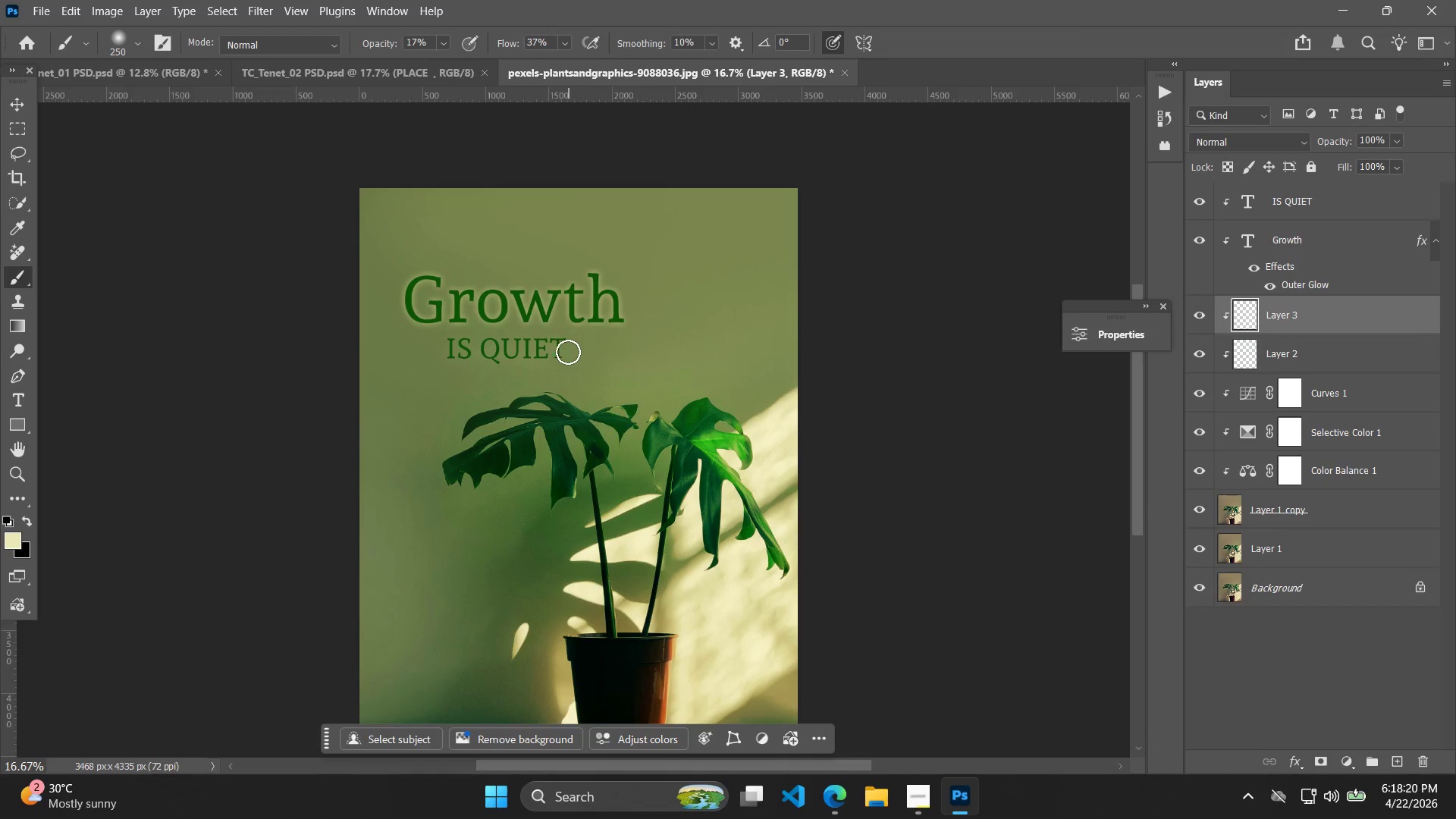 
left_click_drag(start_coordinate=[557, 351], to_coordinate=[450, 351])
 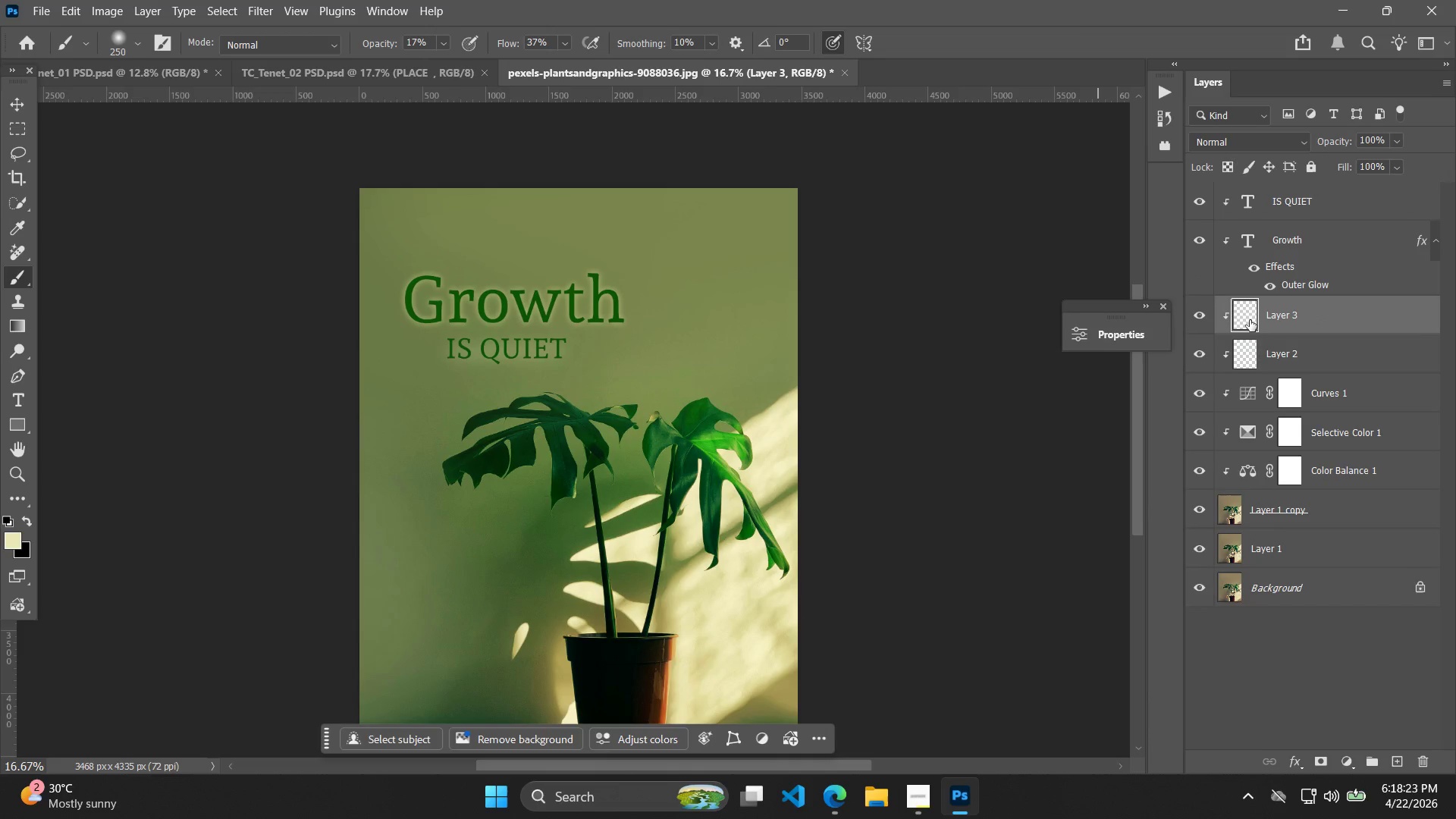 
key(Control+Z)
 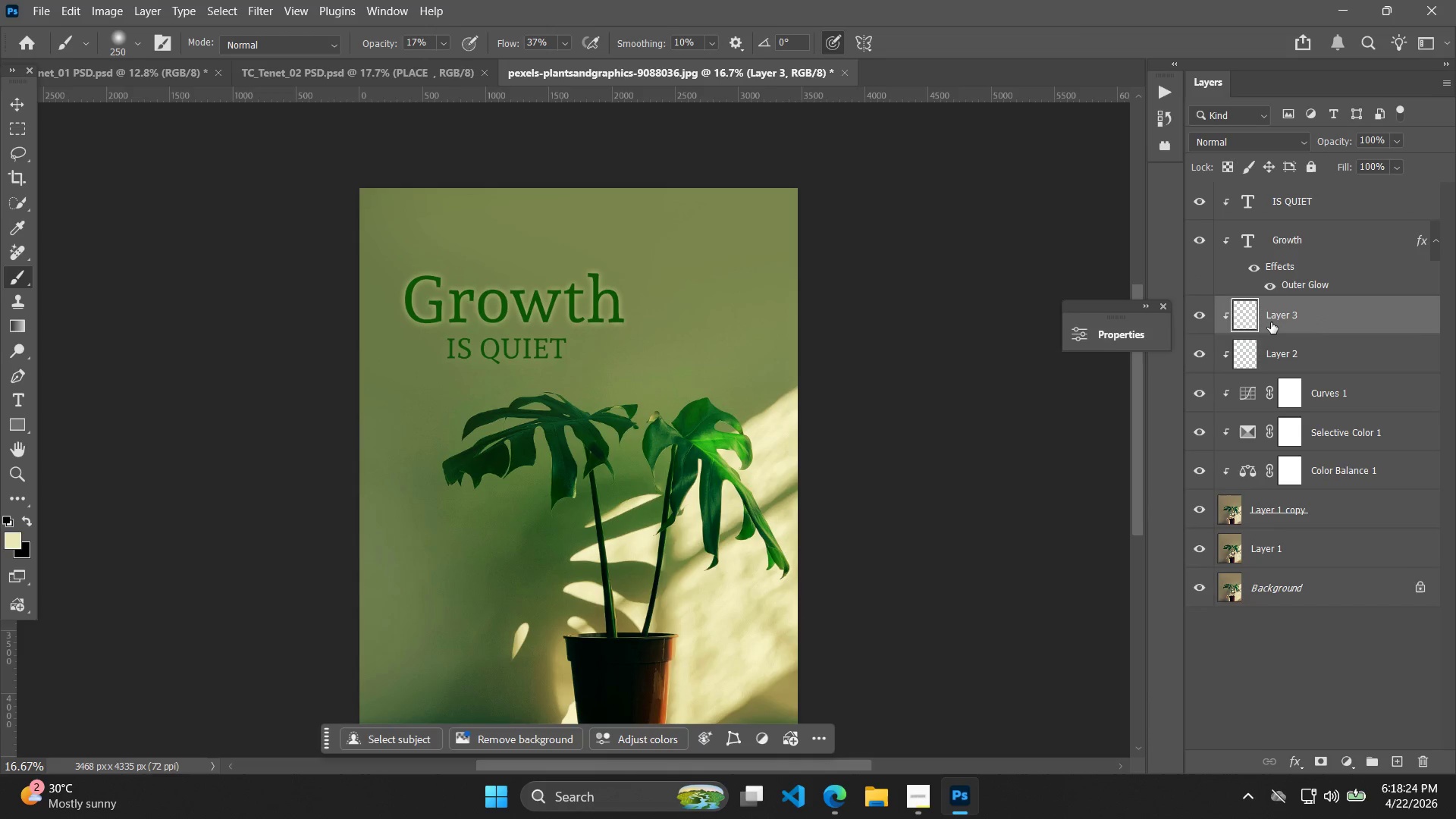 
left_click([1271, 322])
 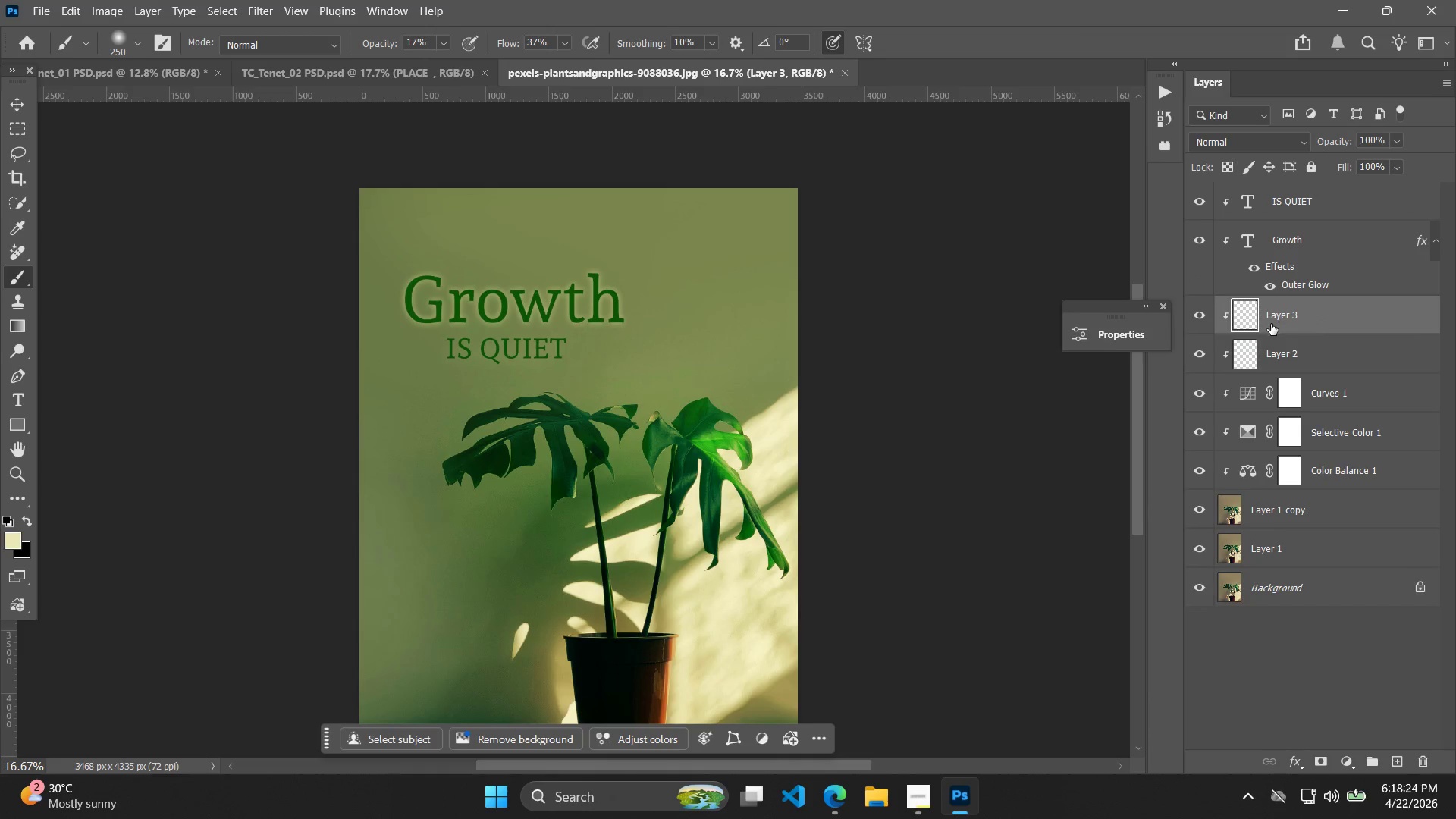 
key(Delete)
 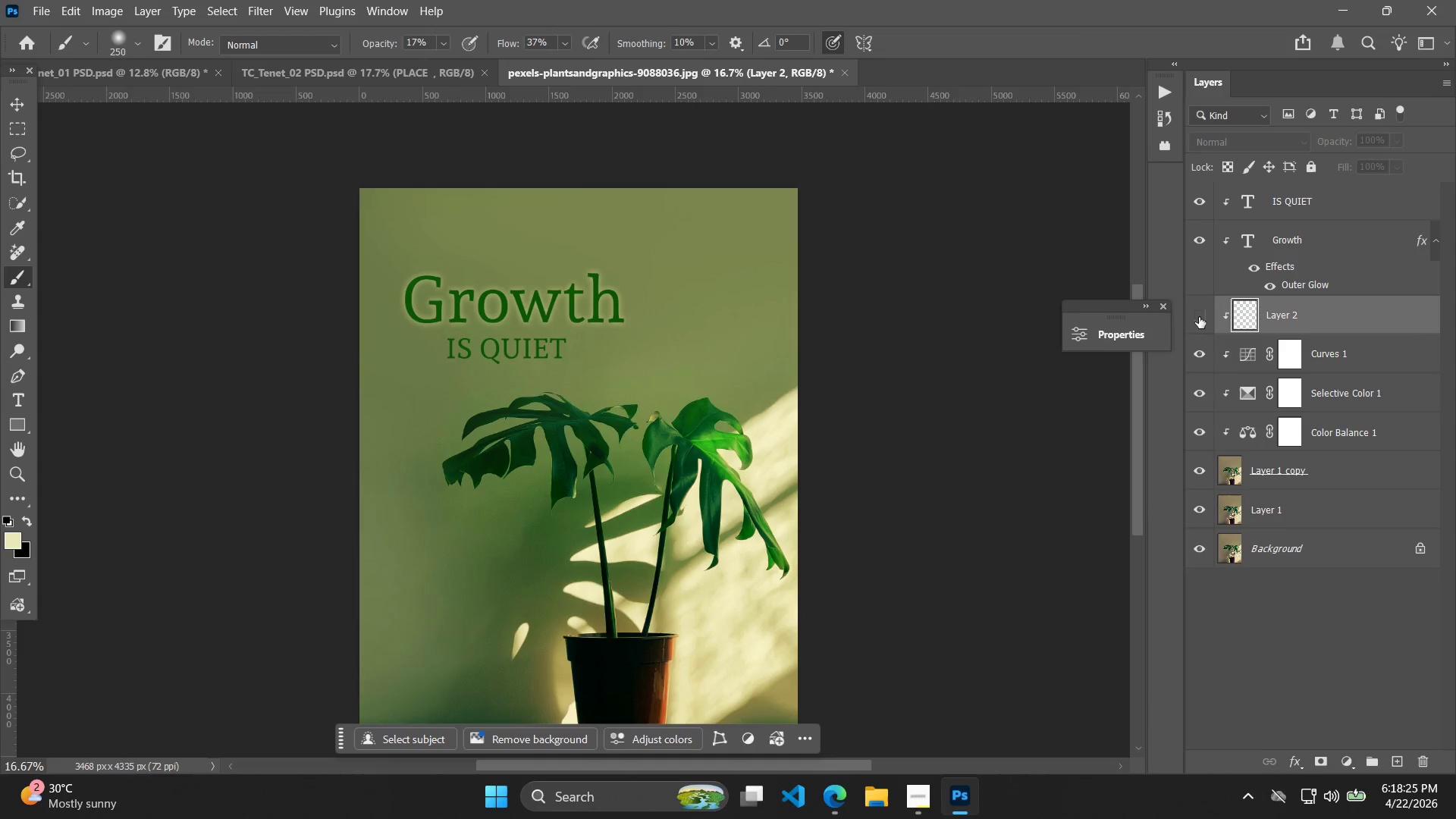 
double_click([1199, 317])
 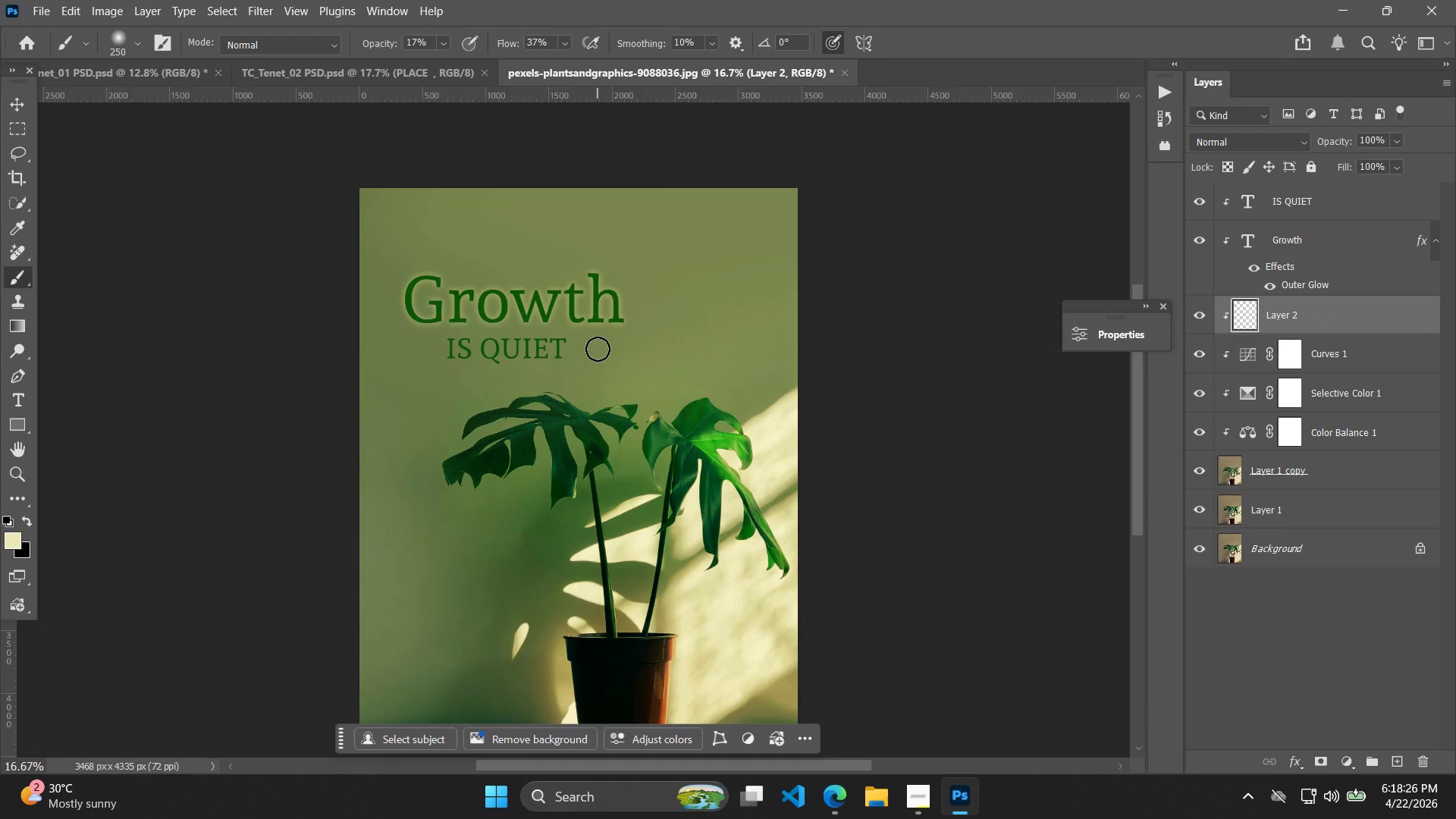 
hold_key(key=AltLeft, duration=0.53)
scroll: coordinate [572, 332], scroll_direction: up, amount: 7.0
 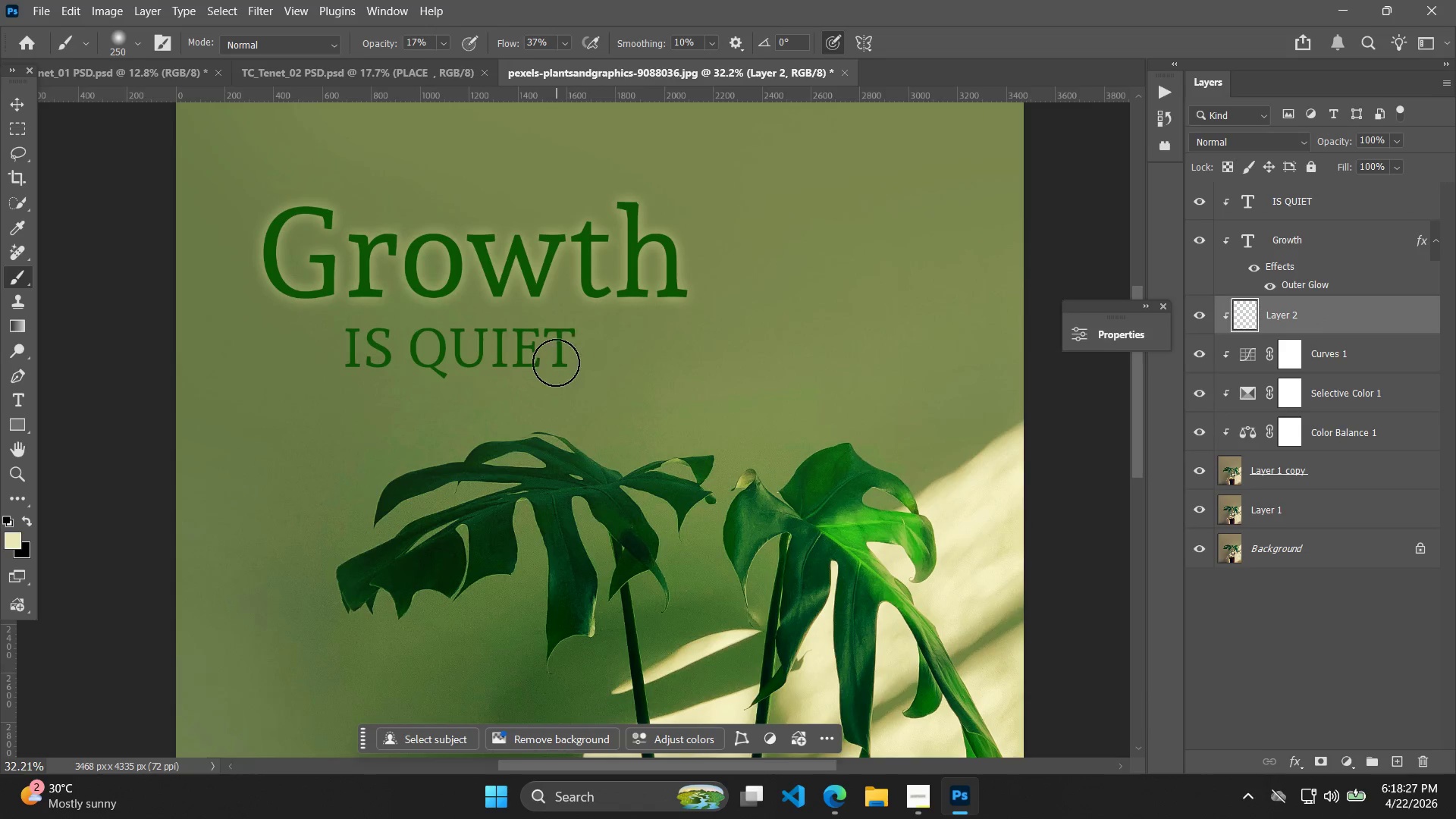 
left_click_drag(start_coordinate=[554, 362], to_coordinate=[380, 330])
 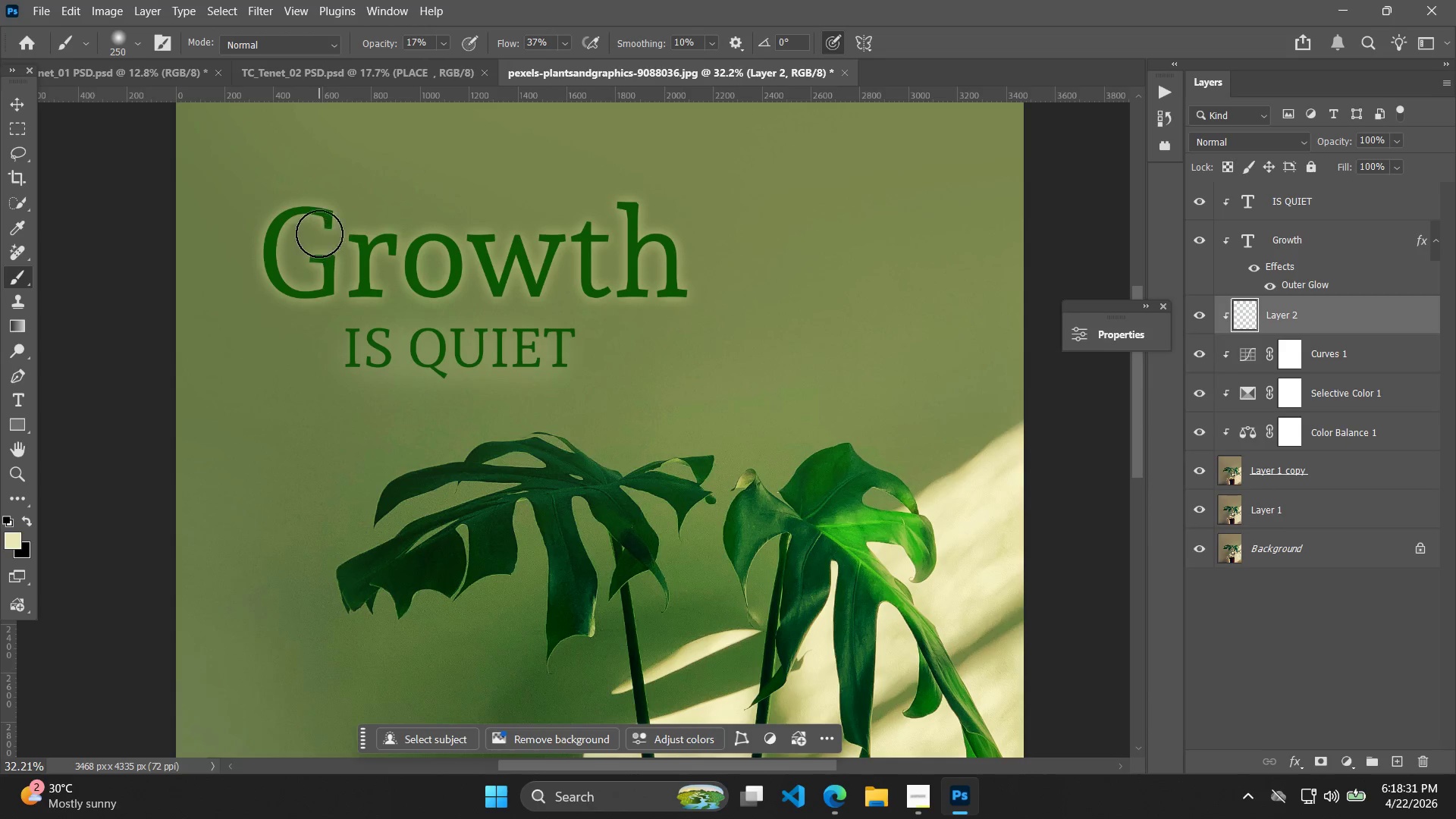 
left_click_drag(start_coordinate=[329, 216], to_coordinate=[639, 221])
 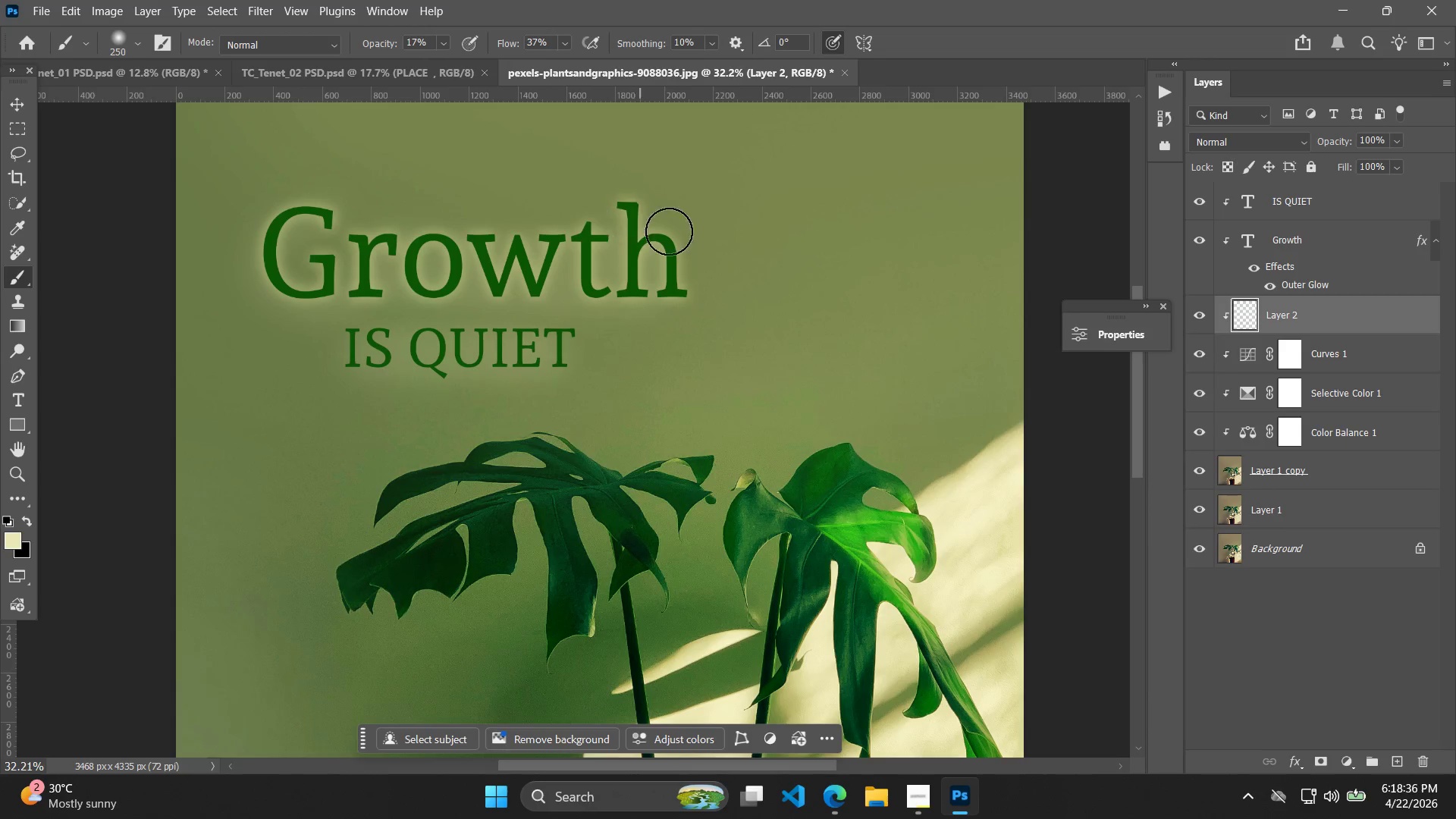 
hold_key(key=AltLeft, duration=1.45)
scroll: coordinate [768, 279], scroll_direction: down, amount: 7.0
 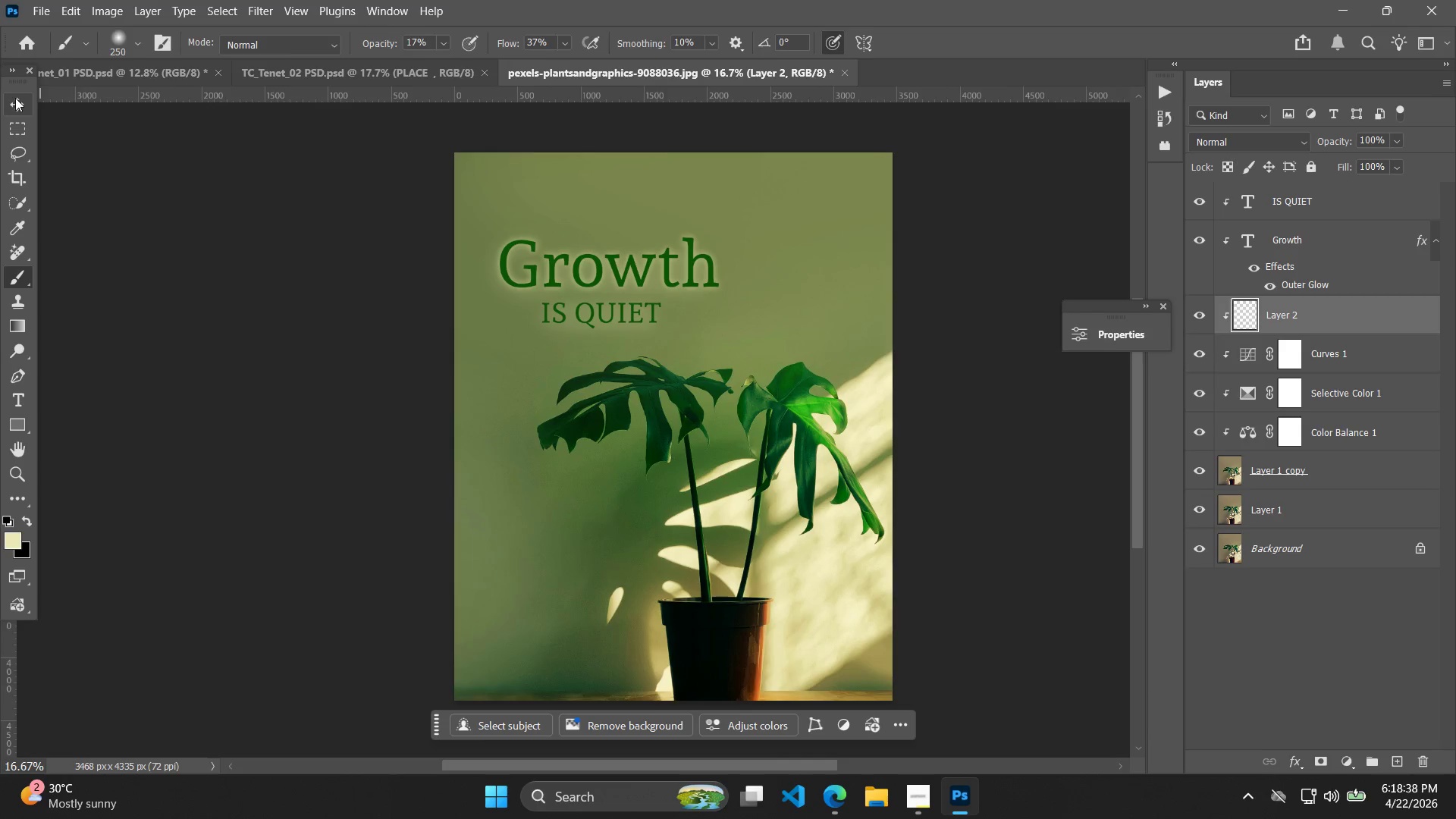 
double_click([187, 188])
 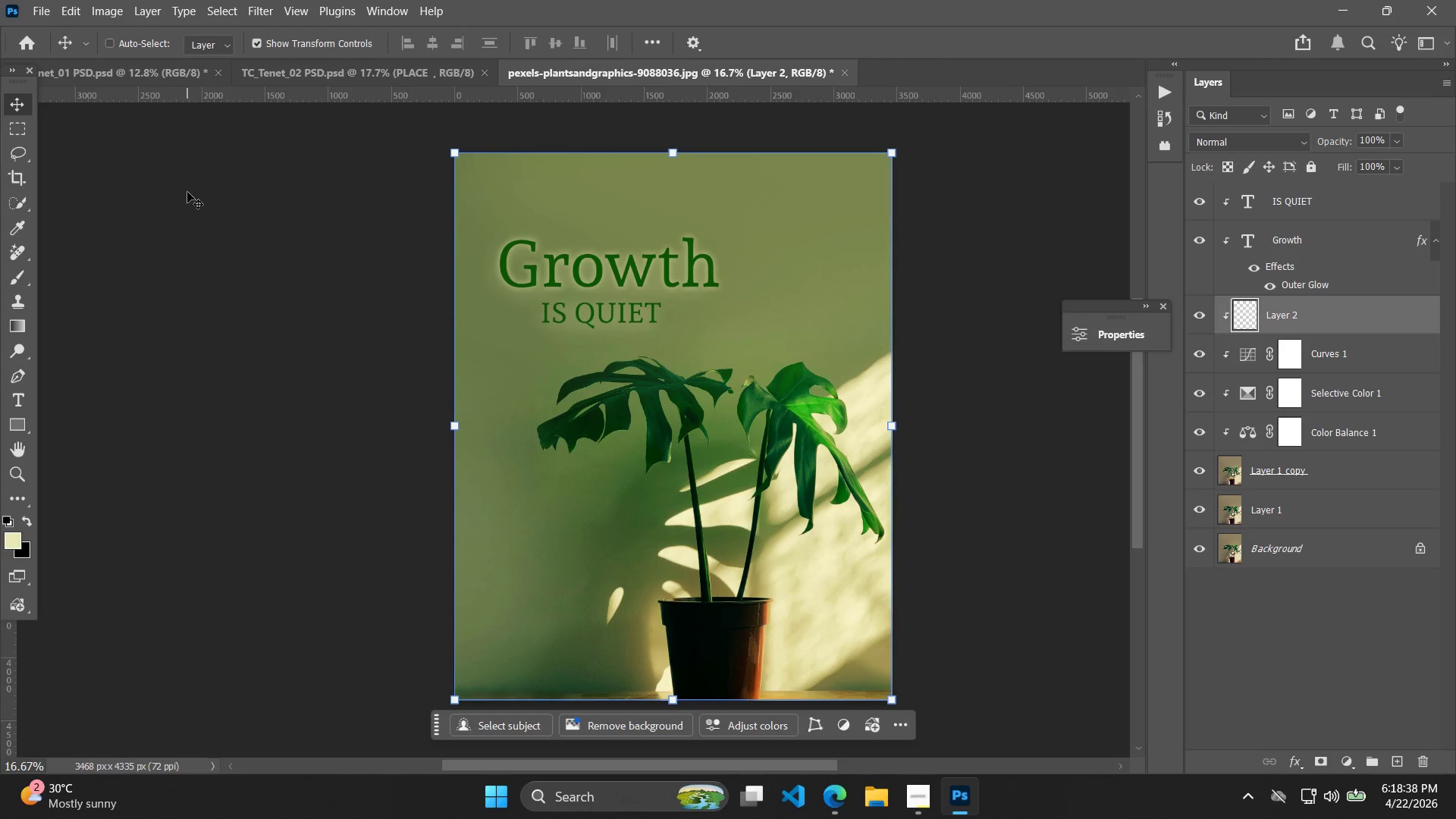 
hold_key(key=Space, duration=0.88)
 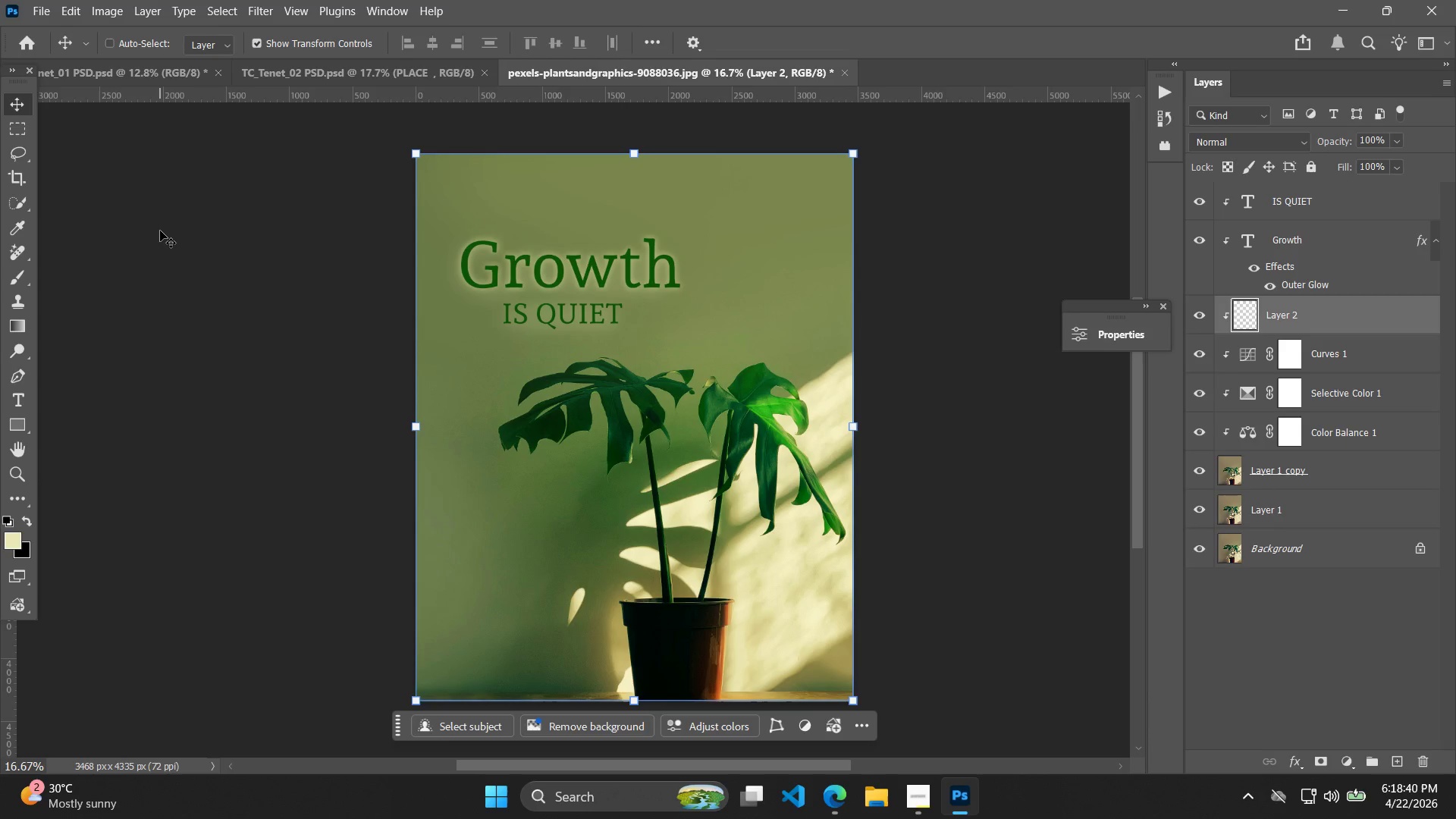 
left_click_drag(start_coordinate=[194, 237], to_coordinate=[155, 238])
 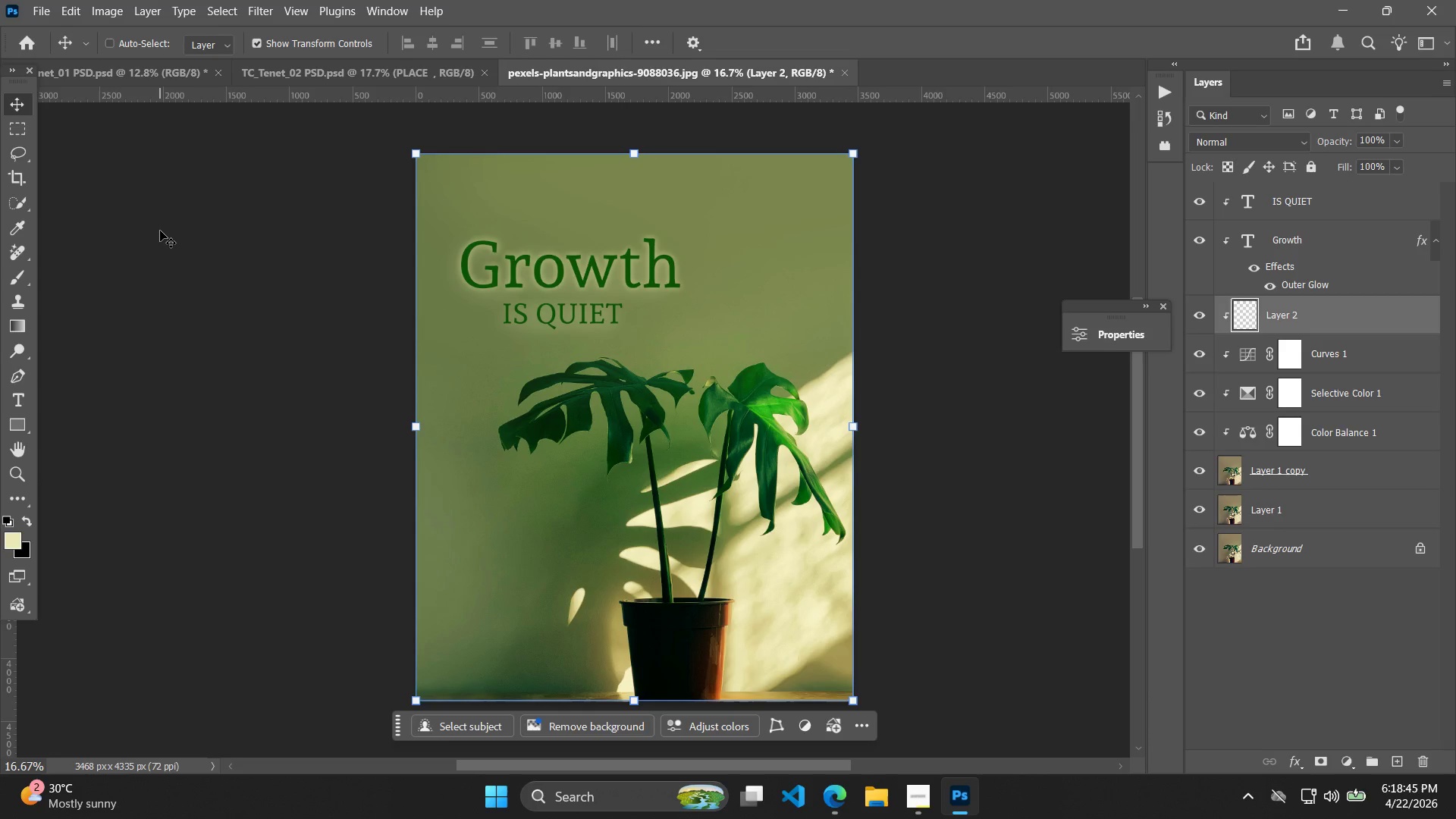 
wait(10.34)
 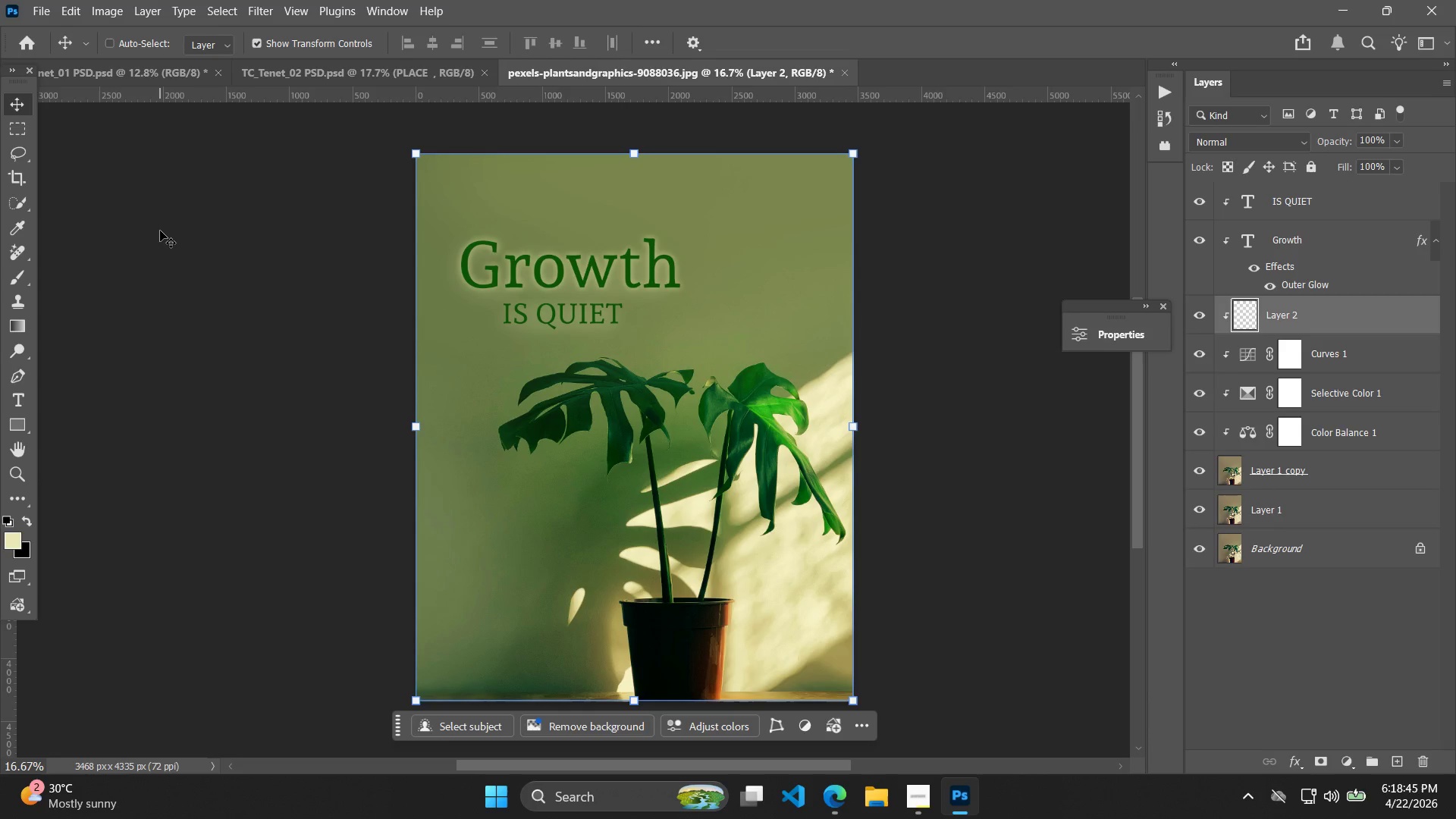 
left_click([1298, 224])
 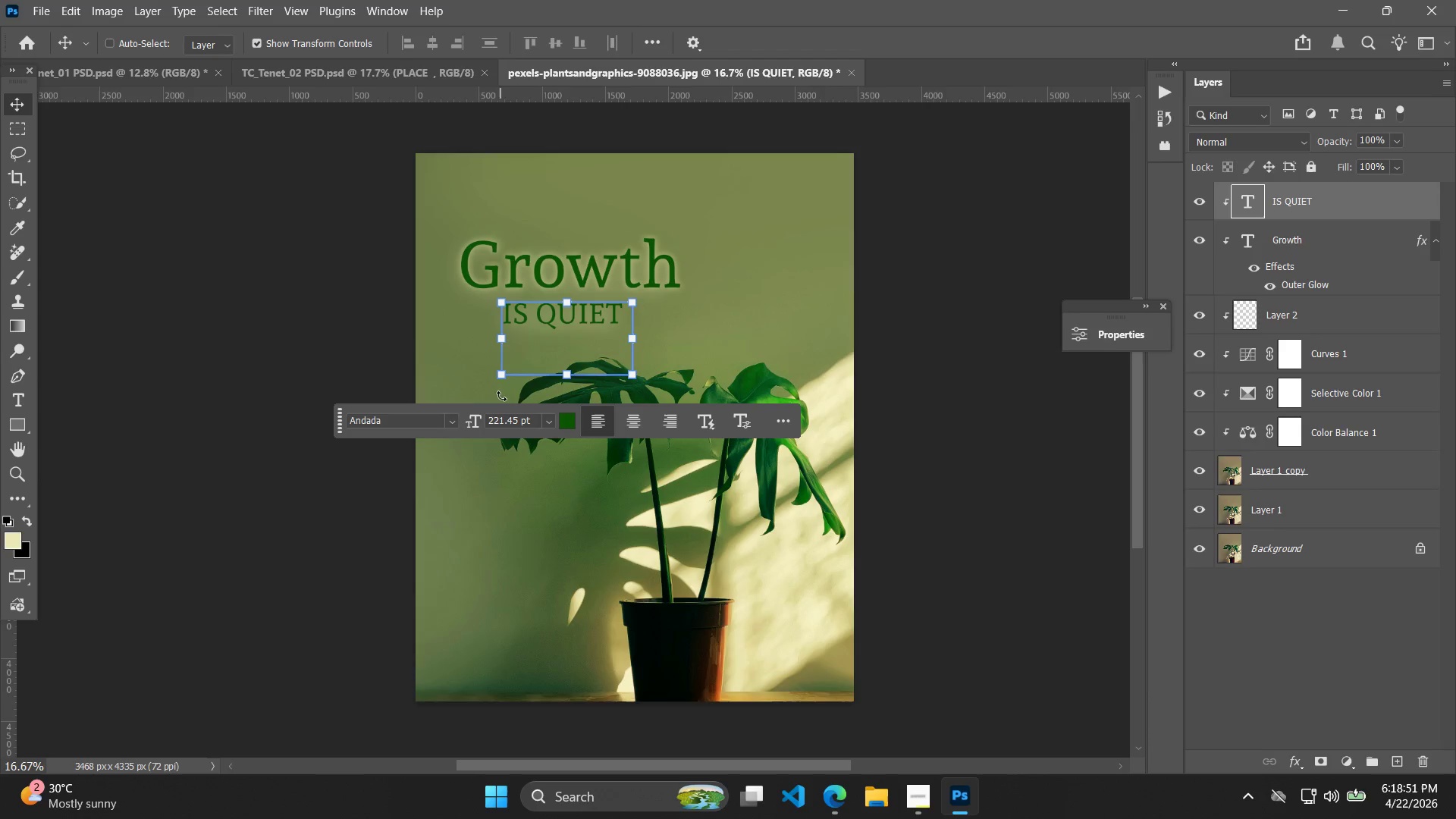 
left_click([567, 423])
 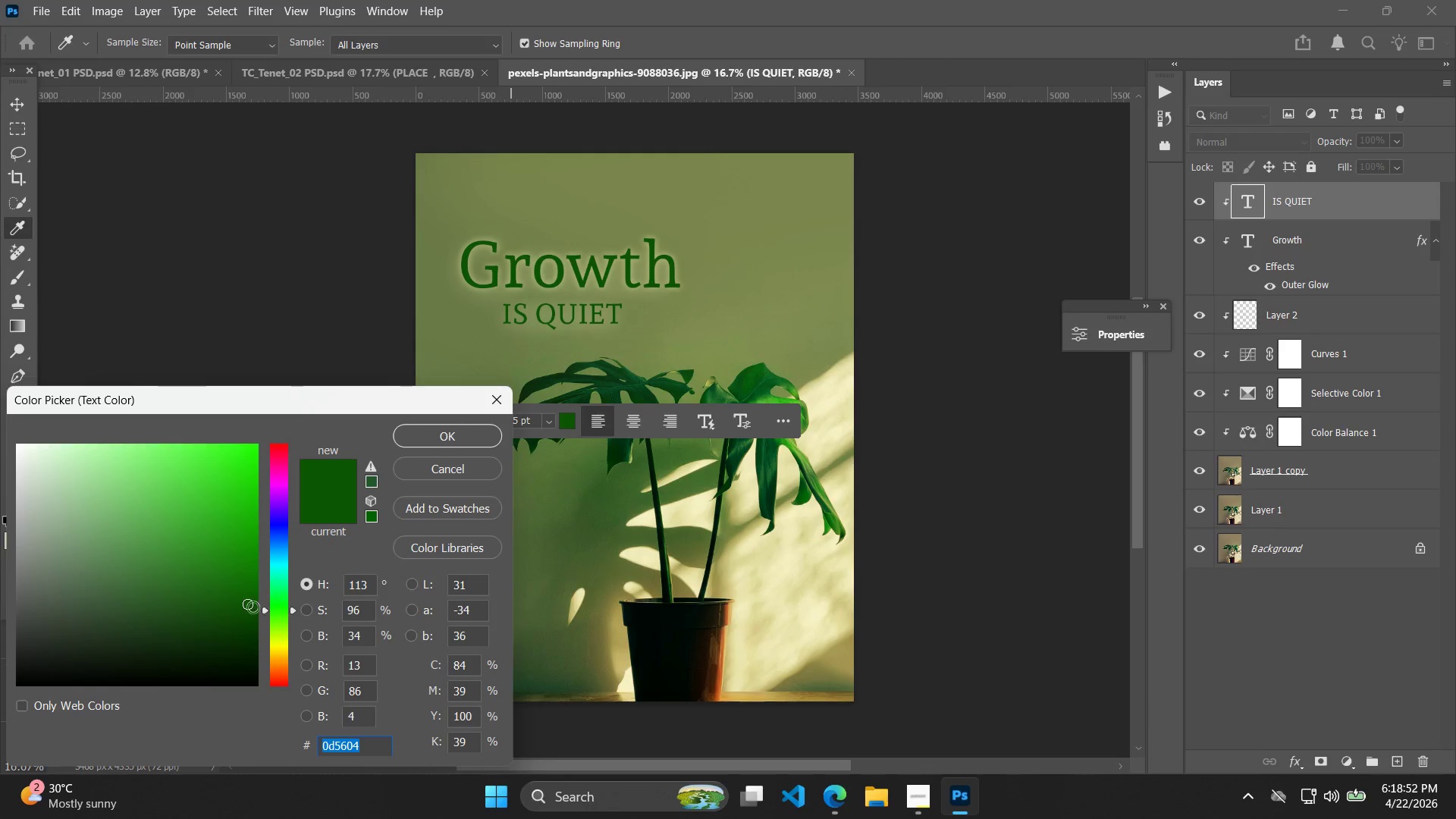 
left_click_drag(start_coordinate=[247, 610], to_coordinate=[245, 629])
 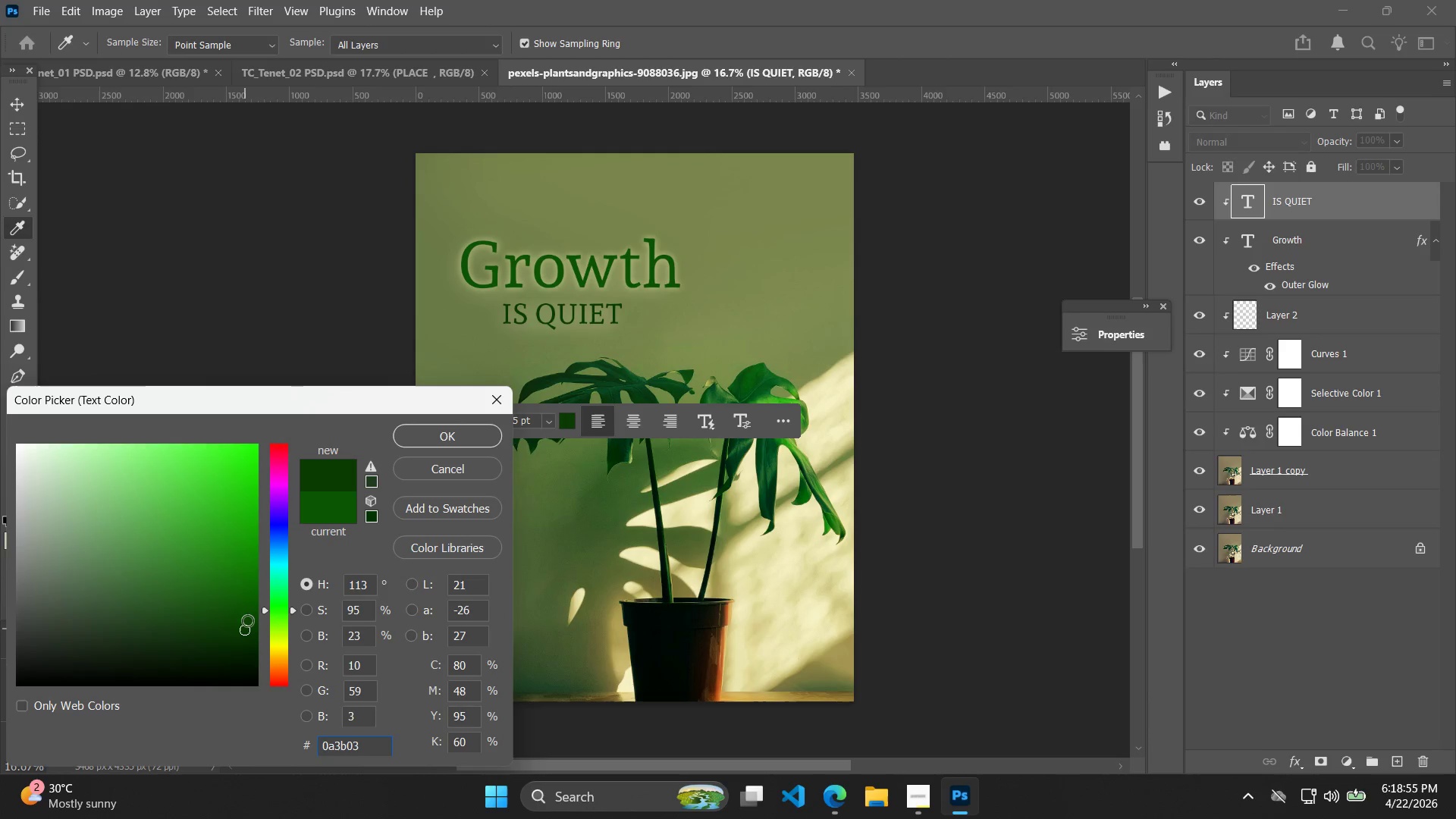 
double_click([243, 629])
 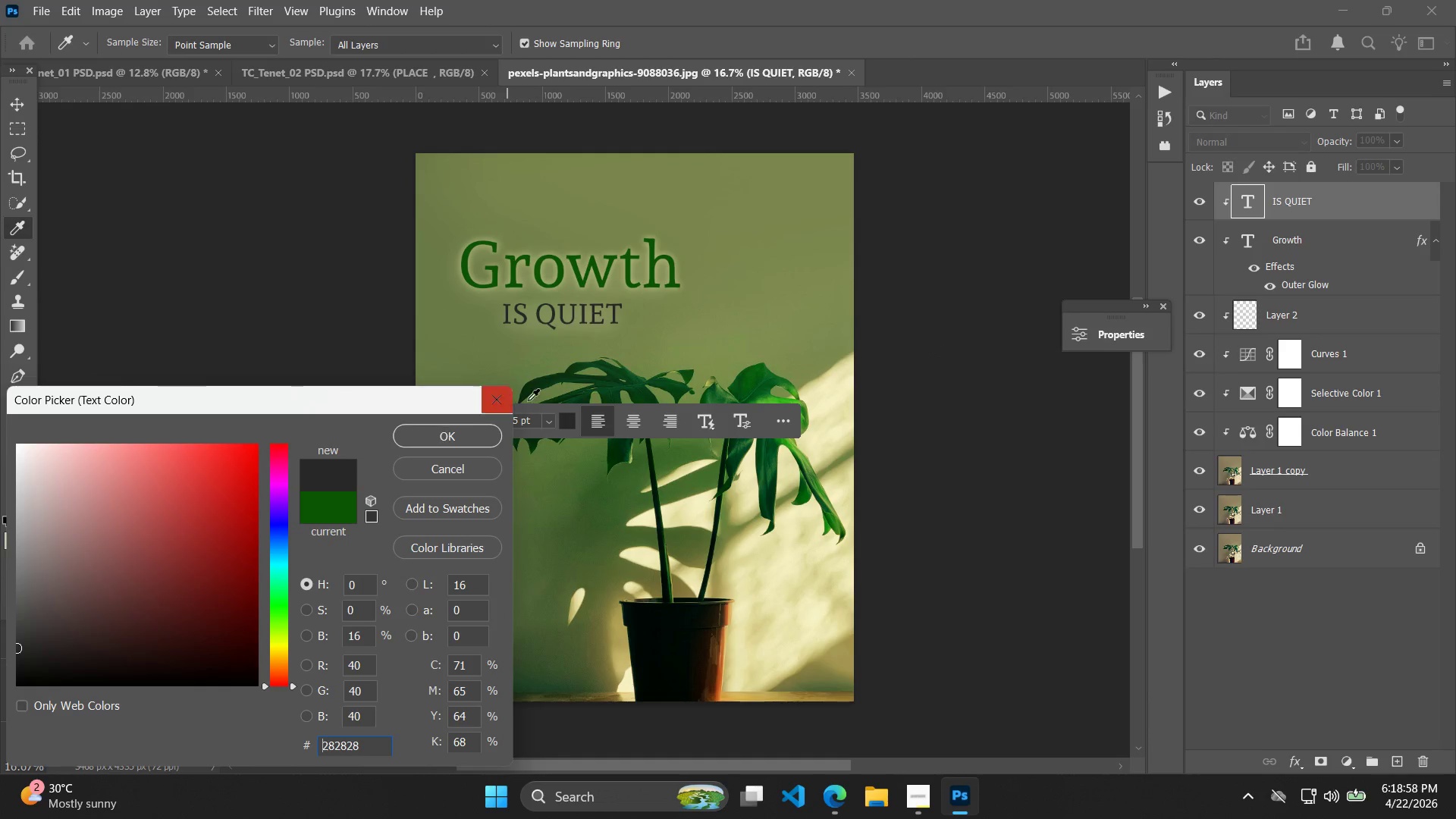 
key(Control+Z)
 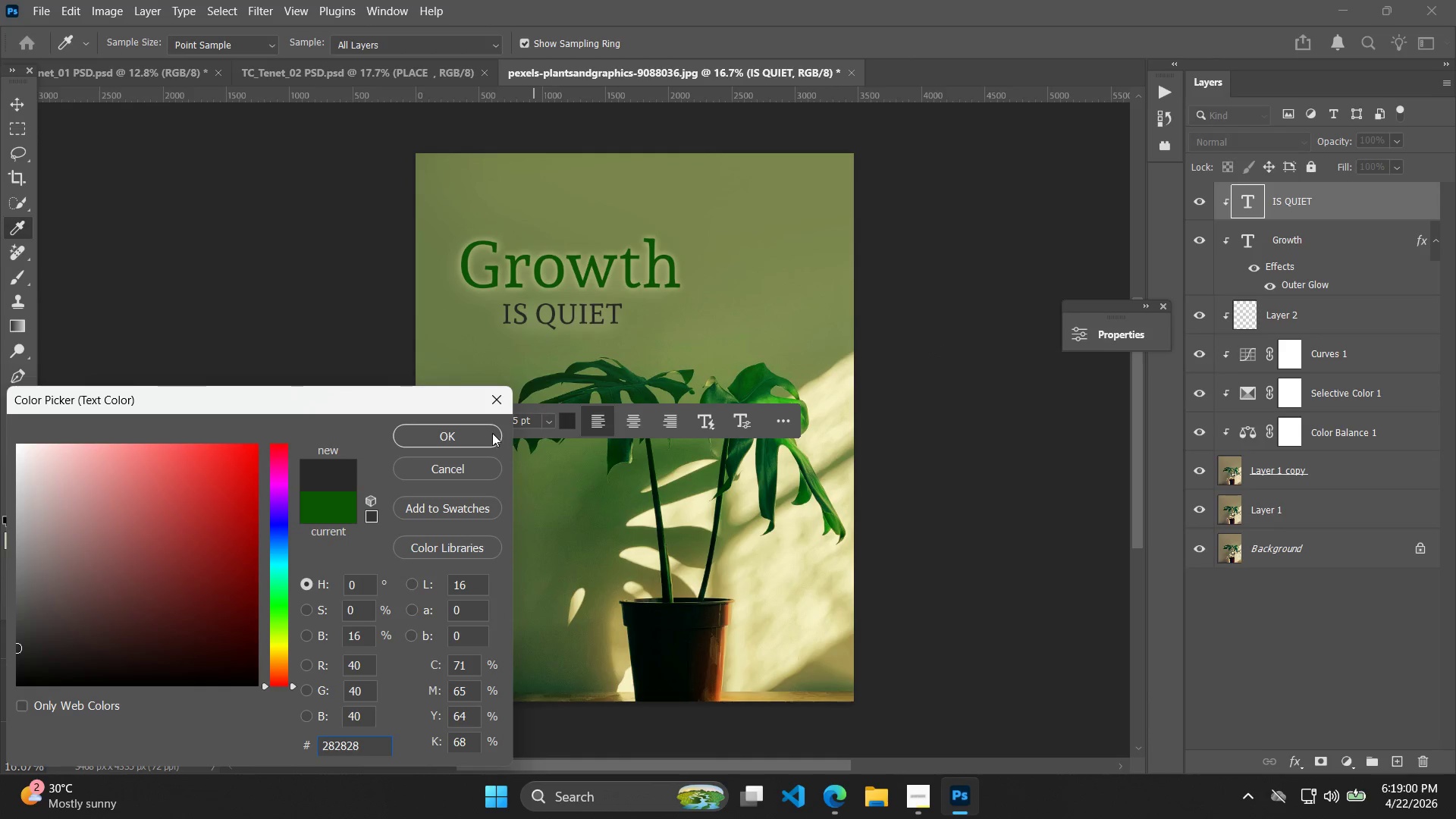 
key(Control+Z)
 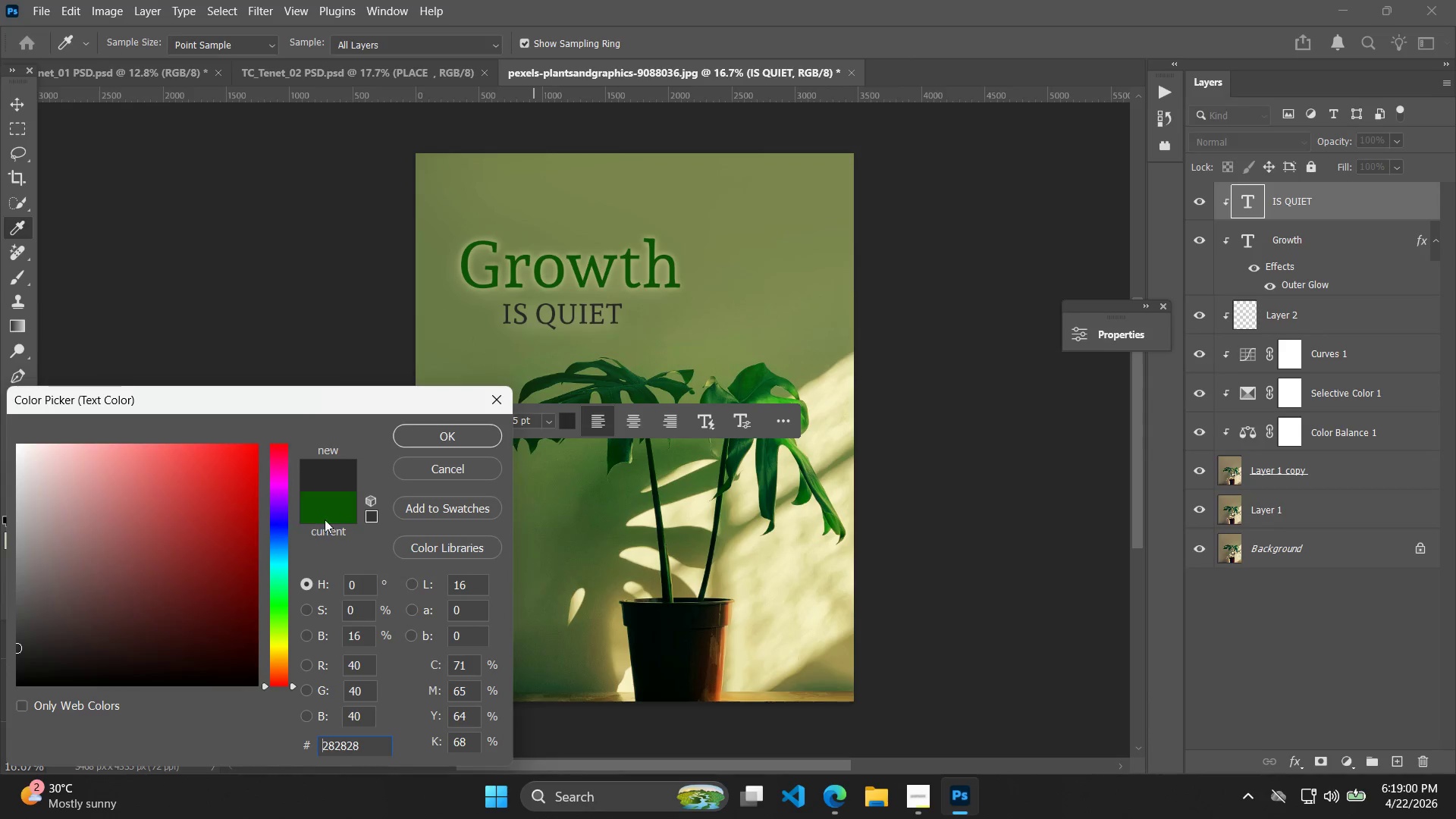 
left_click([333, 510])
 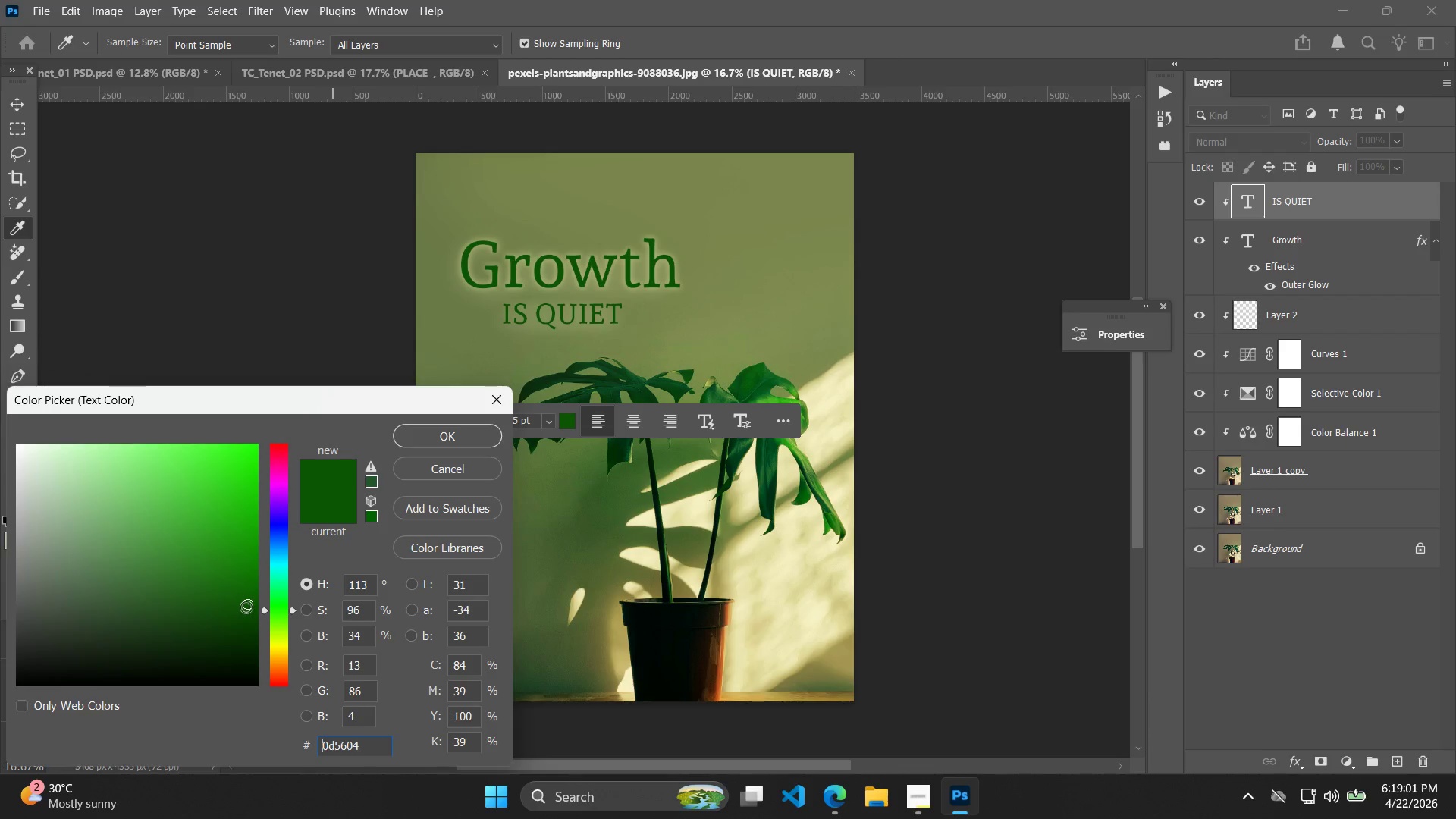 
left_click_drag(start_coordinate=[243, 614], to_coordinate=[243, 620])
 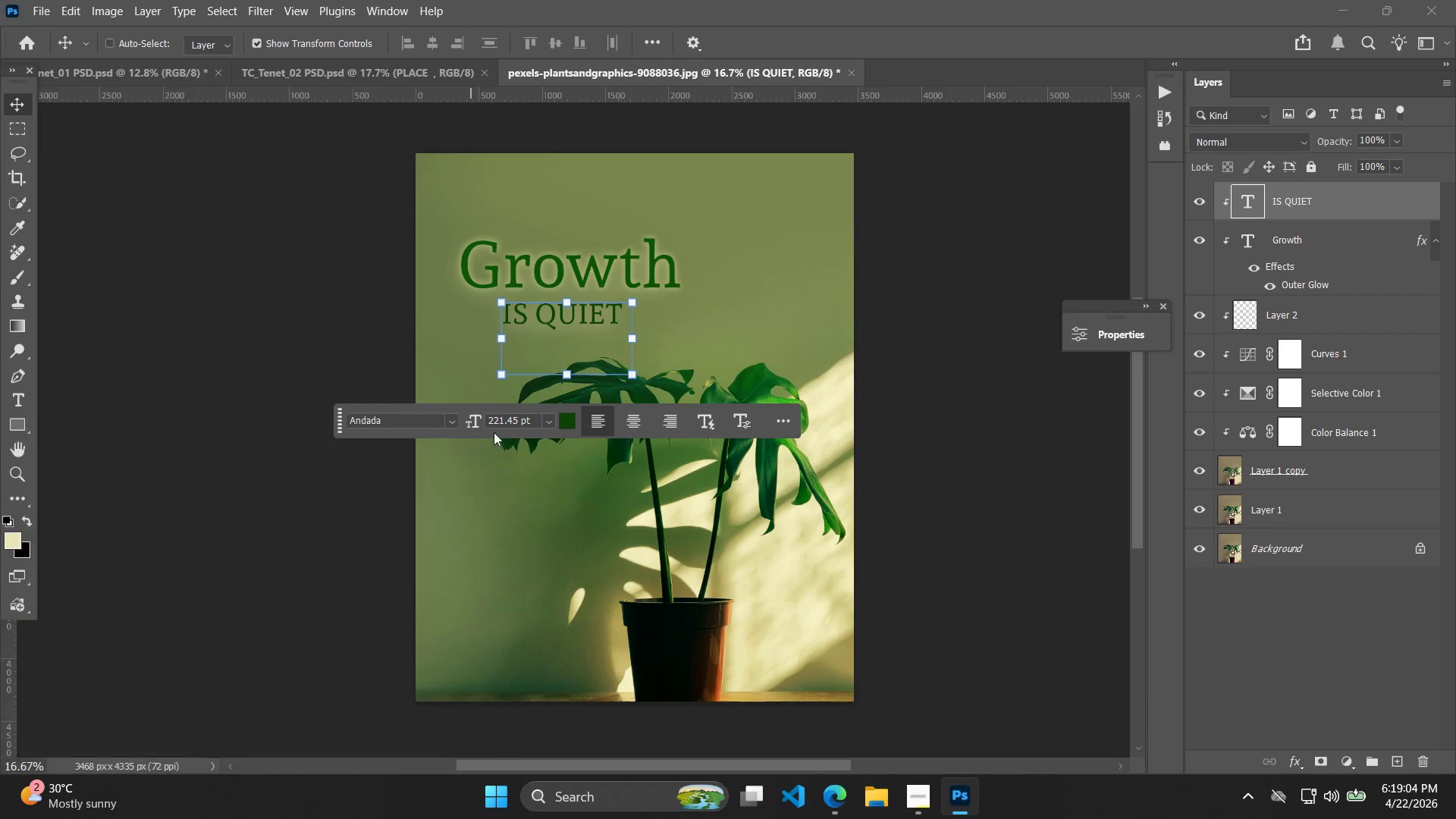 
left_click([565, 425])
 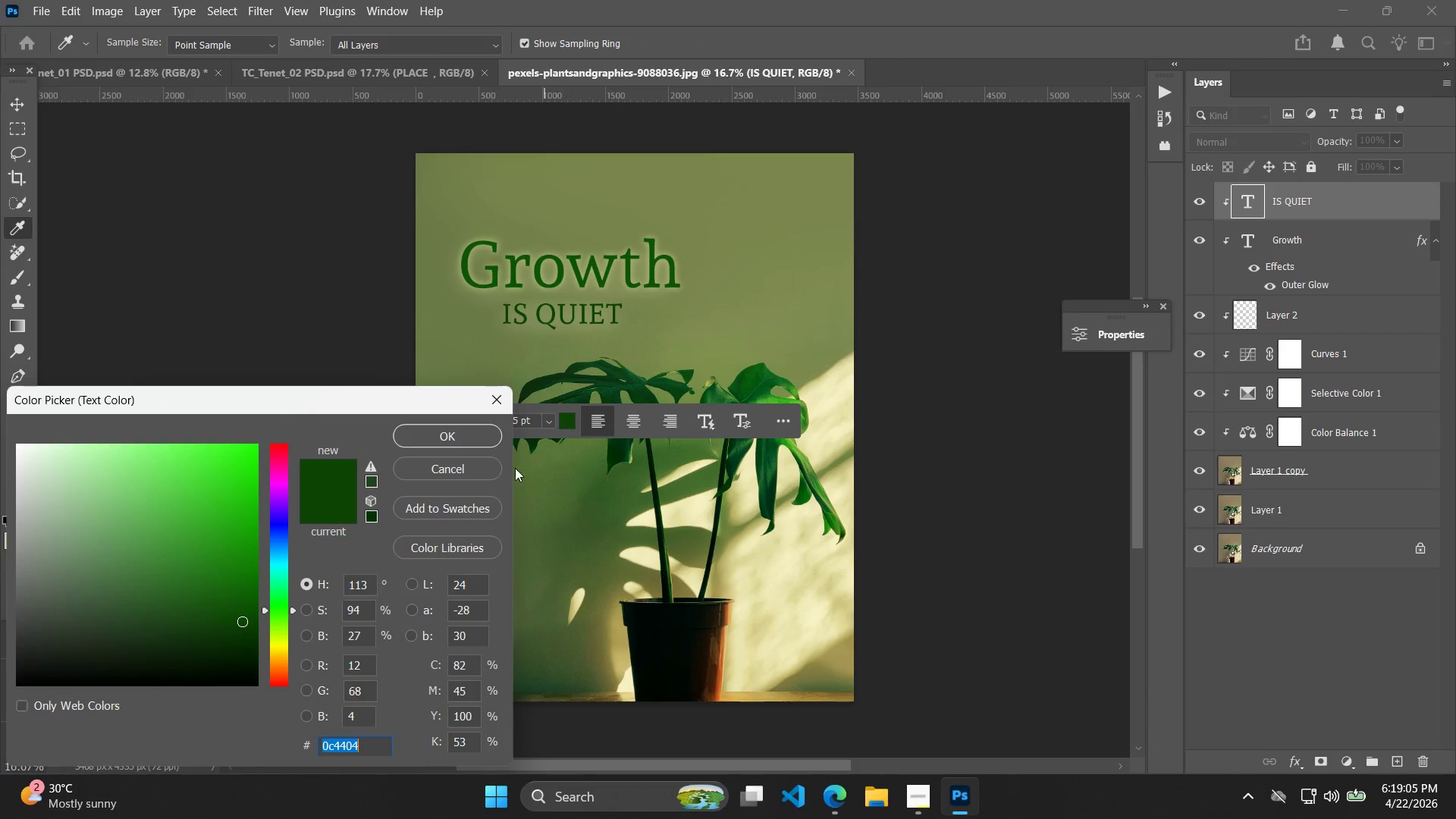 
key(Control+C)
 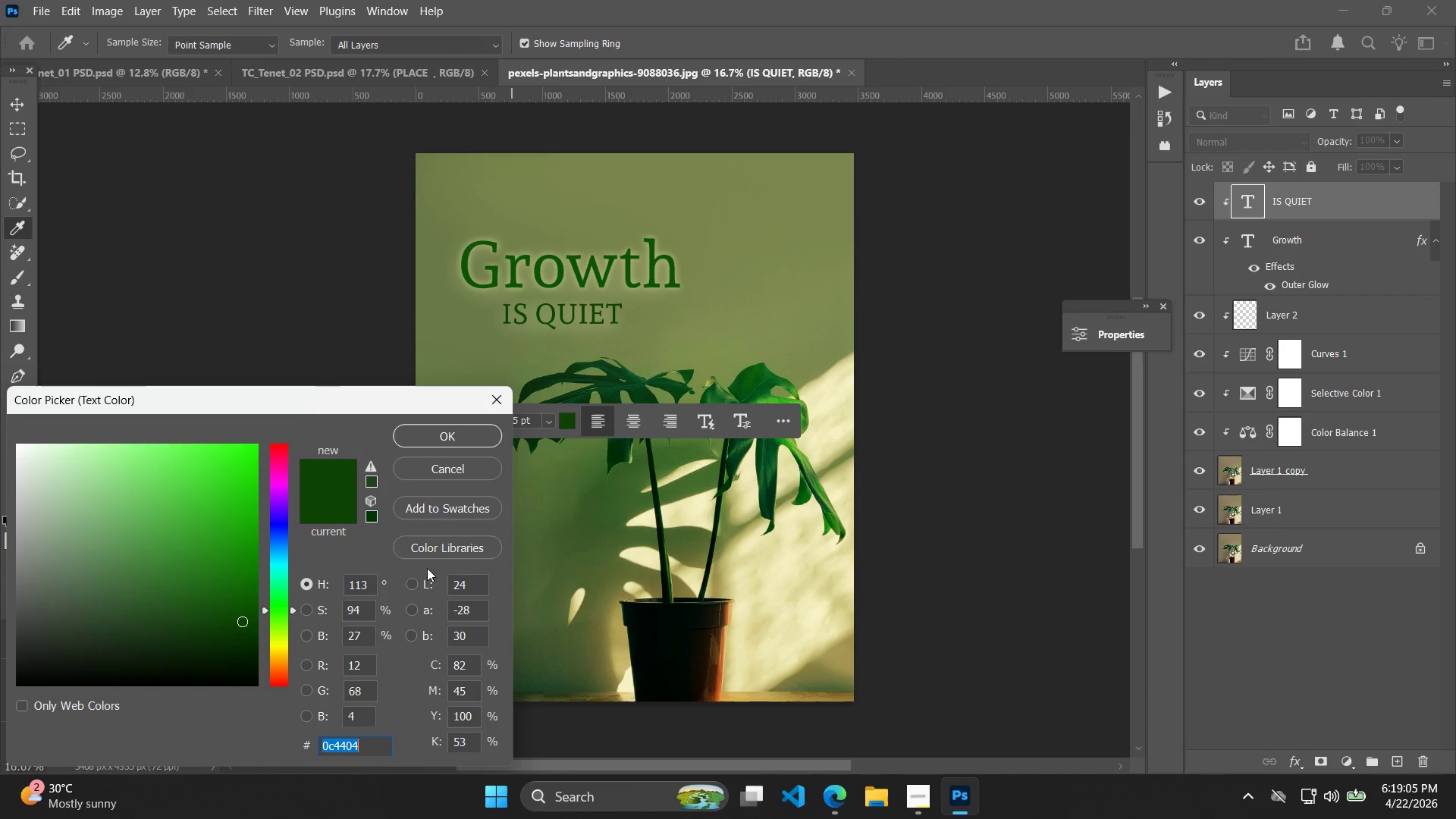 
key(Control+C)
 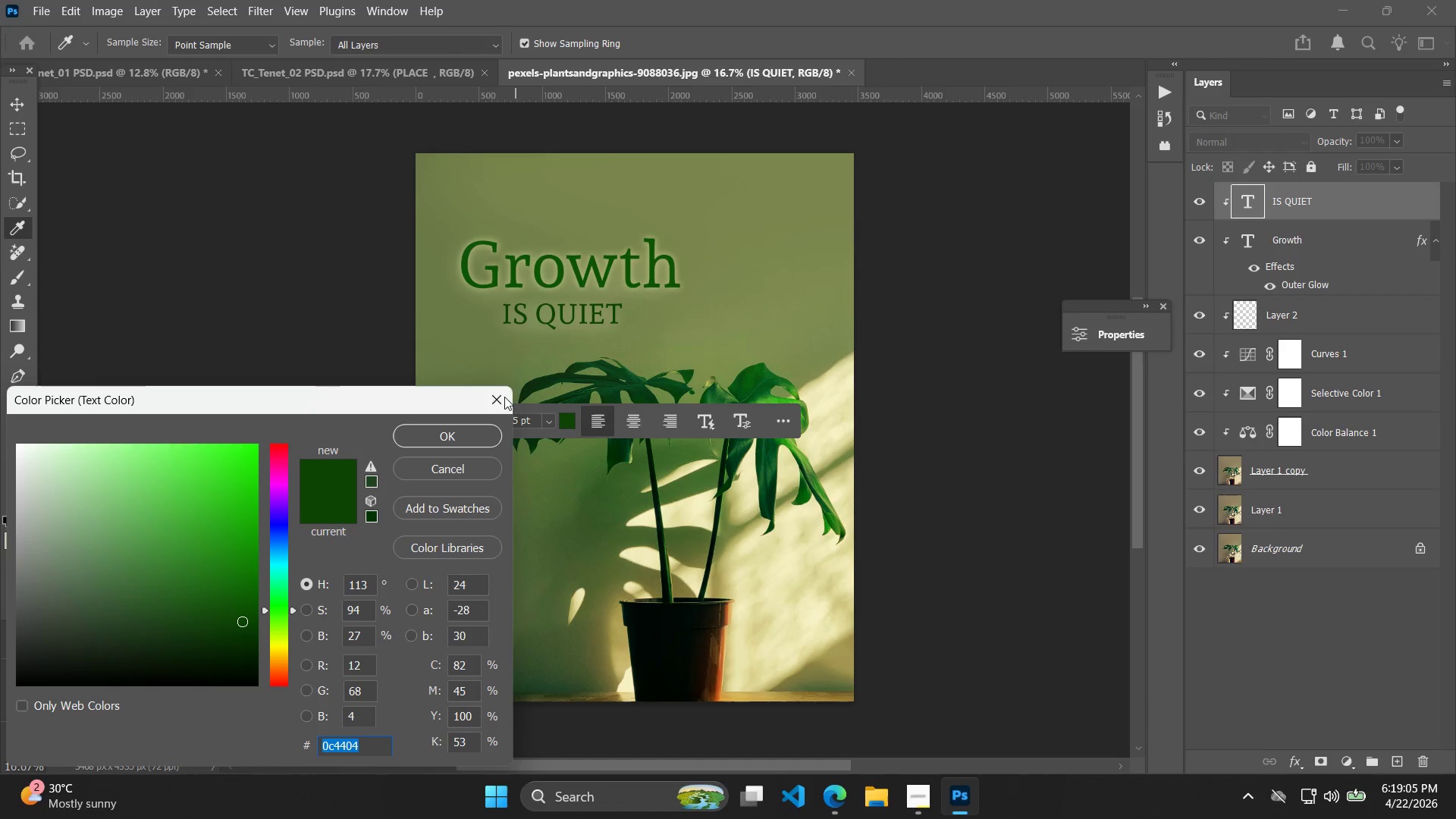 
left_click([500, 394])
 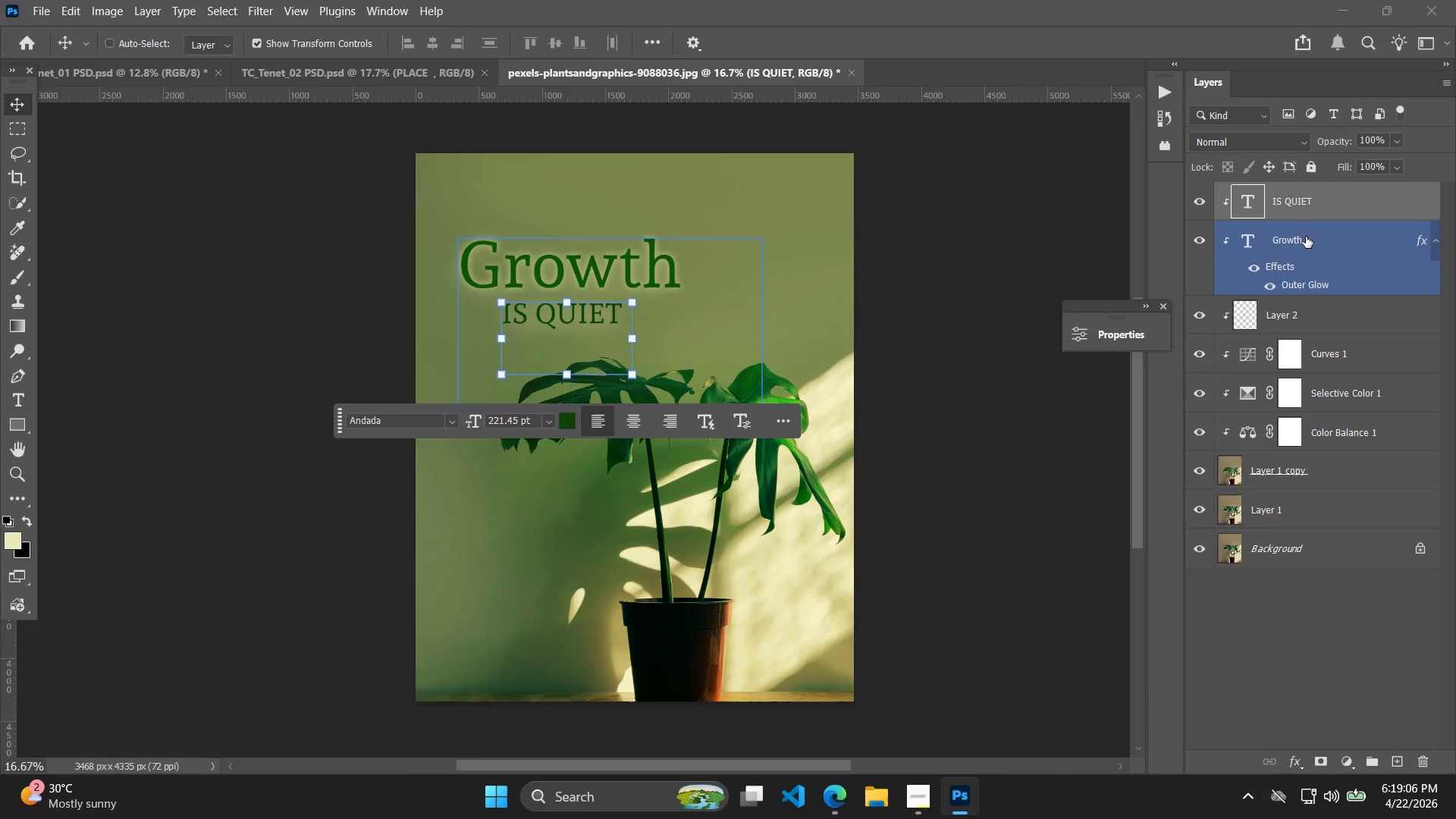 
left_click([1309, 240])
 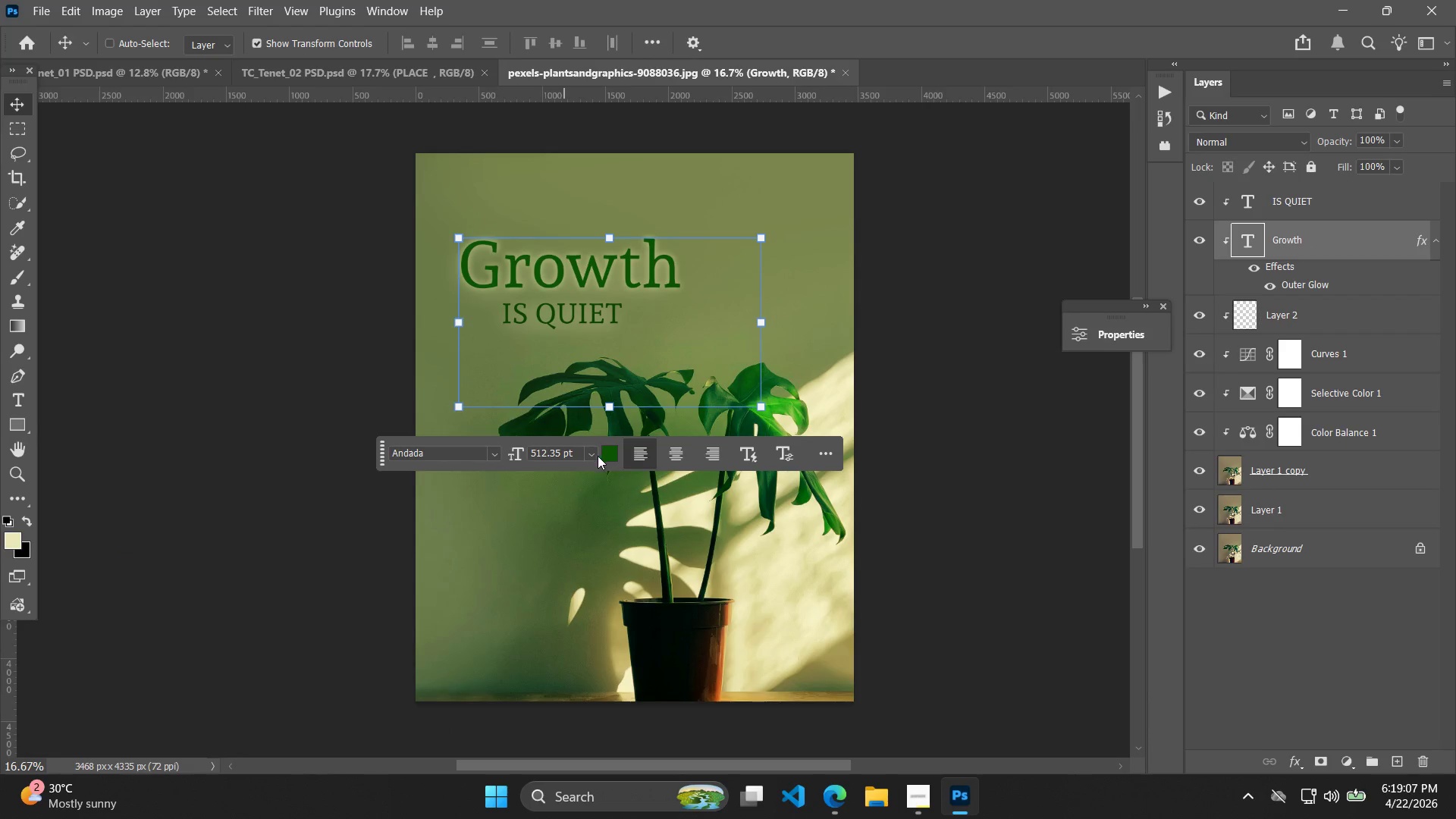 
left_click([613, 453])
 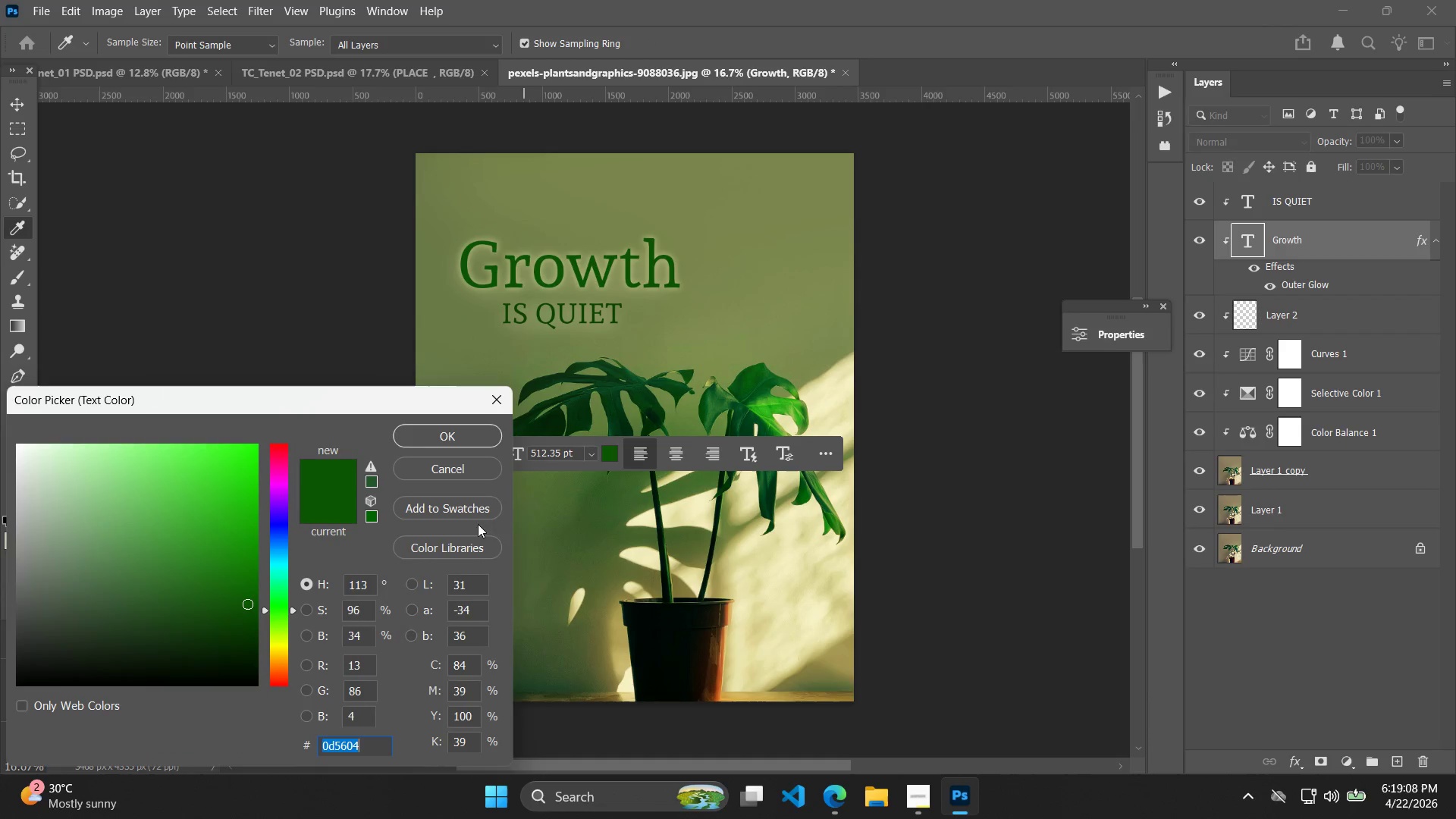 
key(Control+V)
 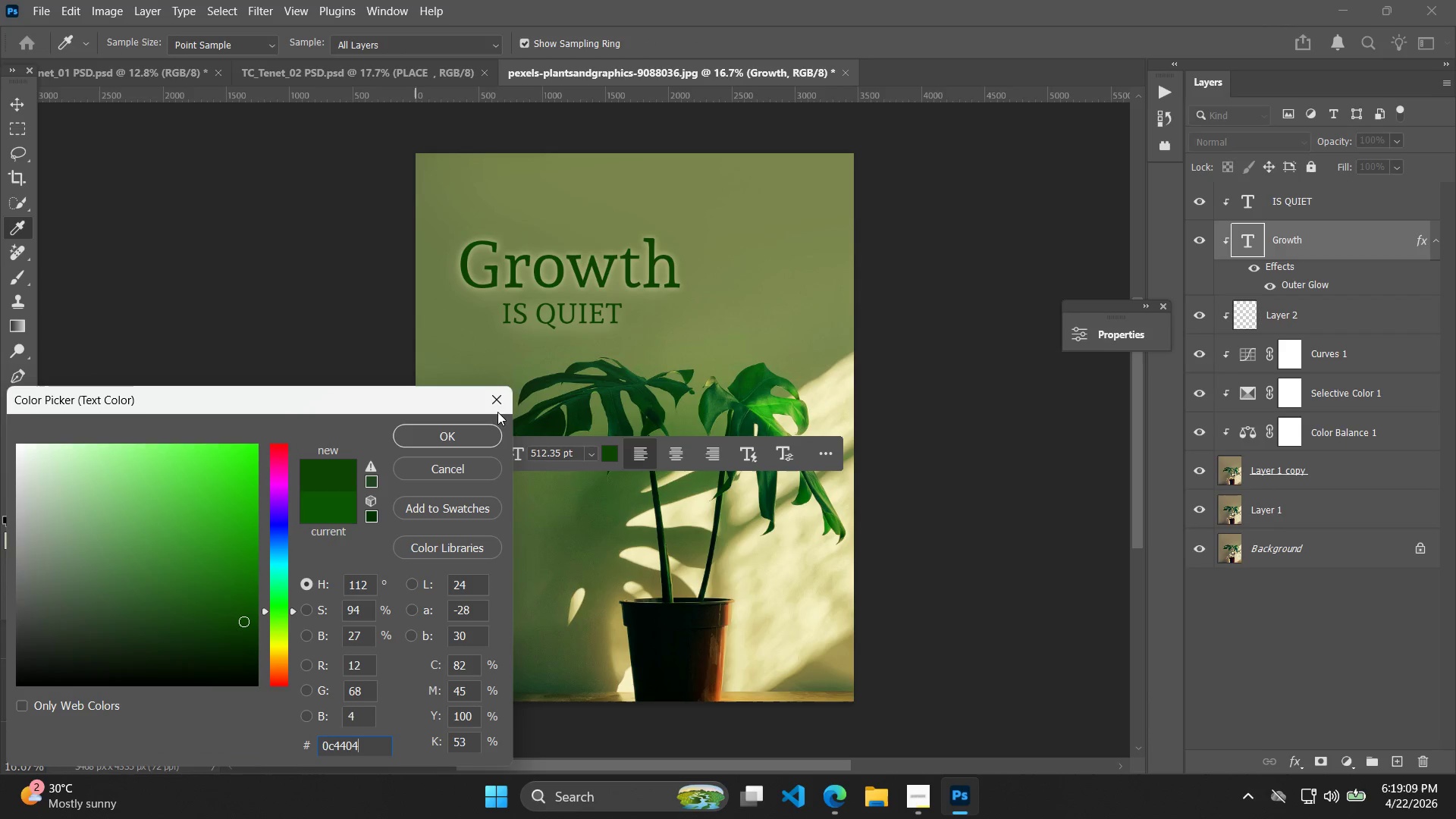 
left_click([461, 442])
 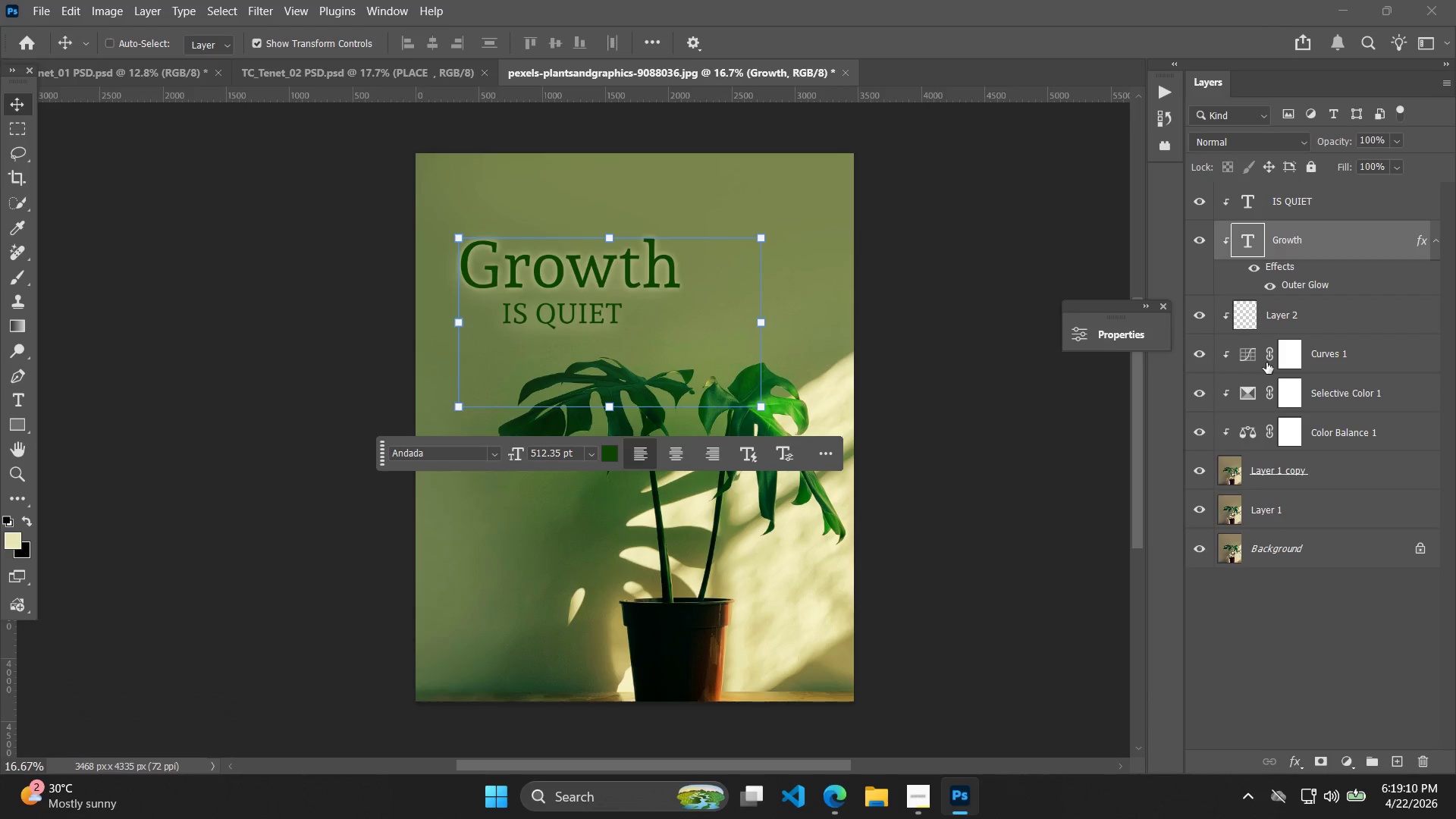 
left_click([1015, 375])
 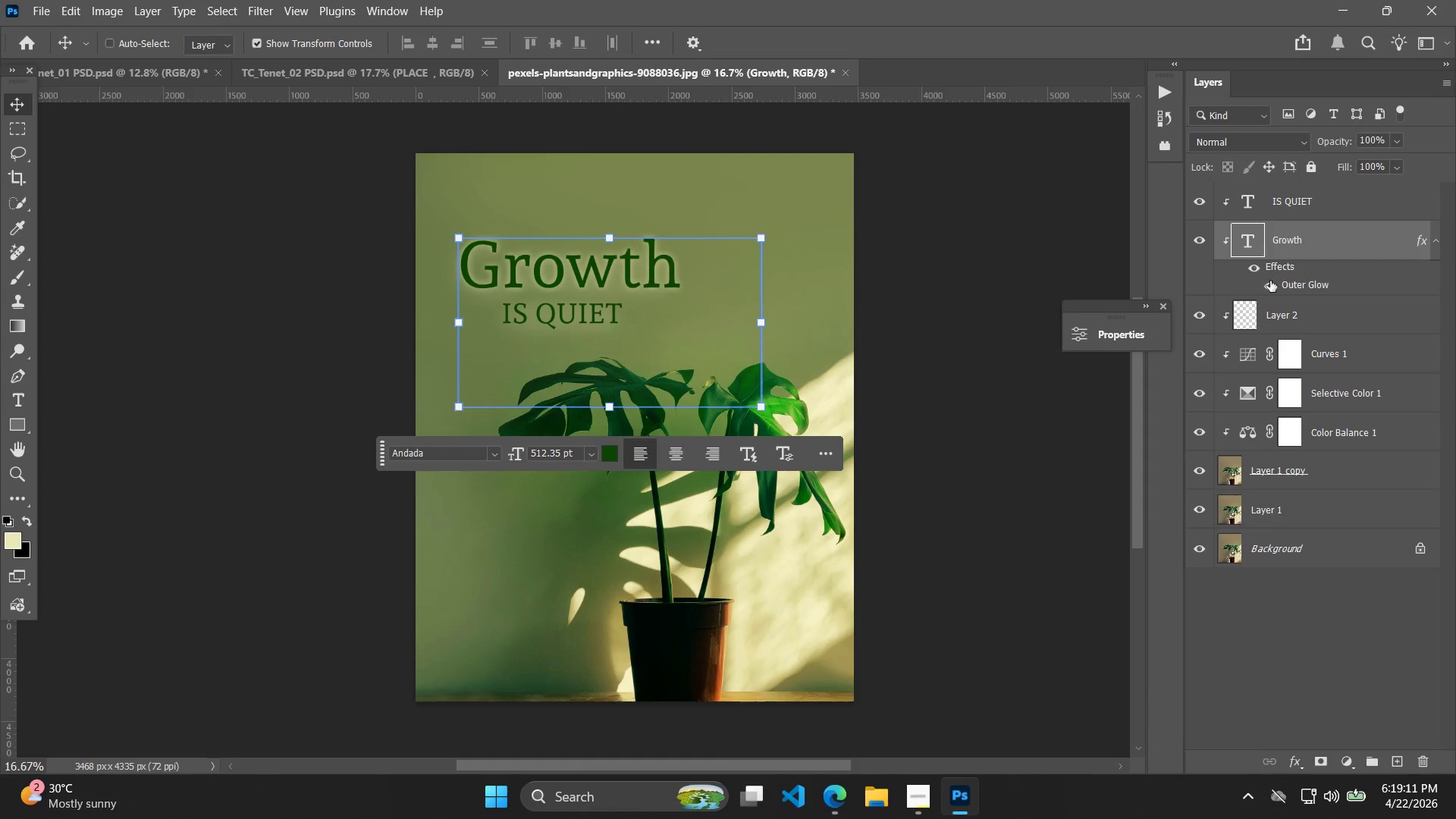 
left_click([1266, 281])
 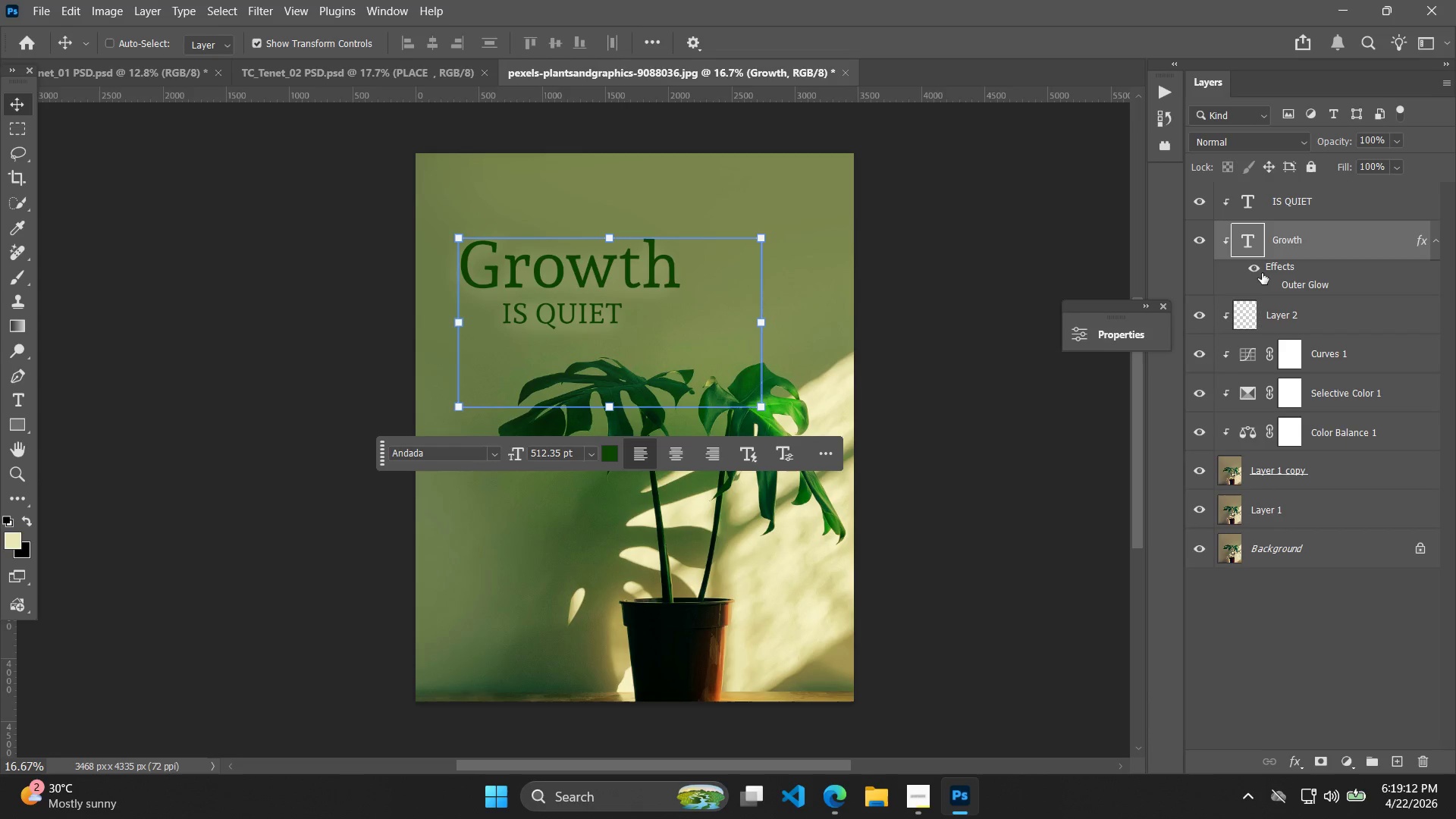 
left_click([1254, 265])
 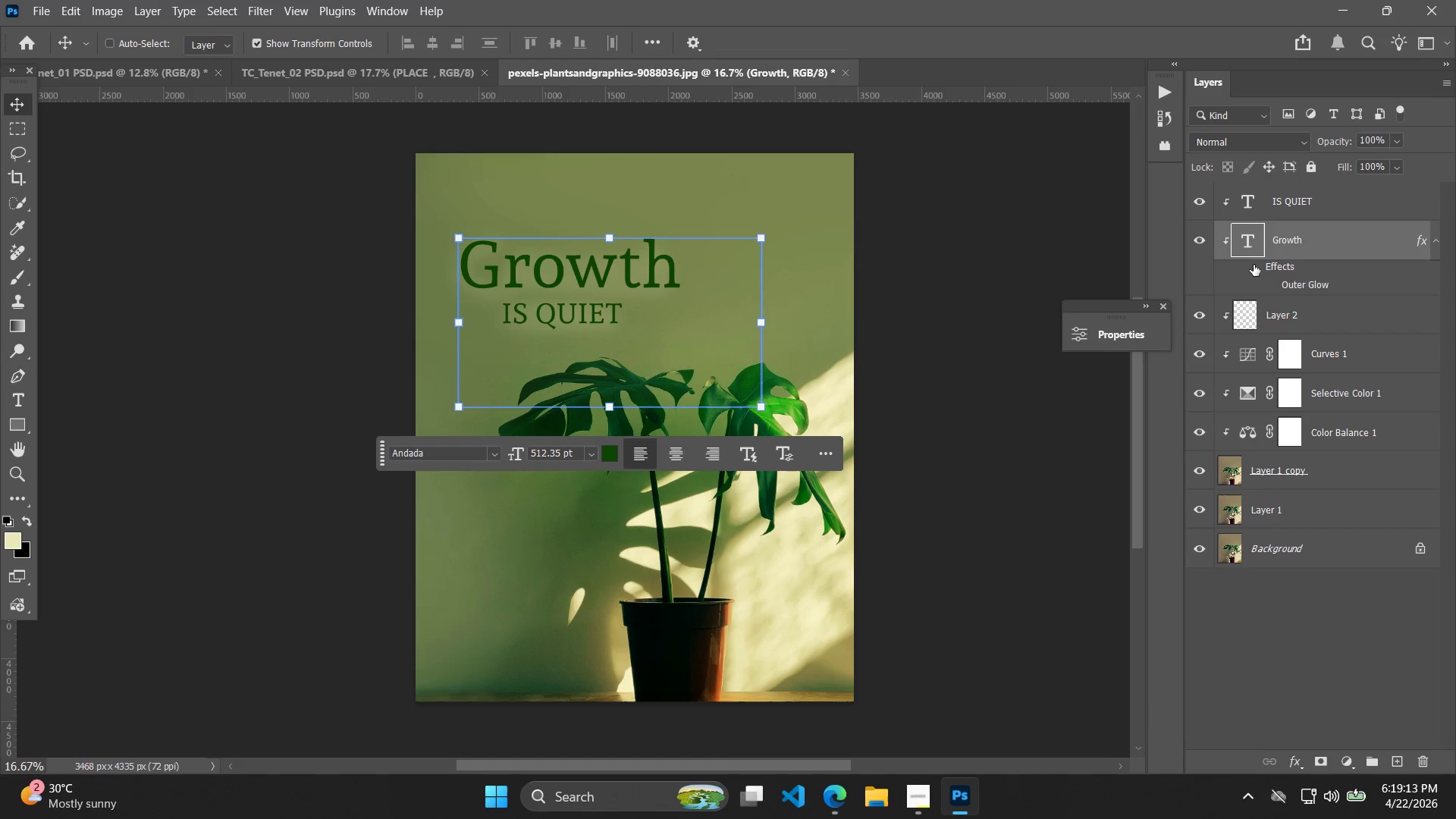 
left_click([1254, 265])
 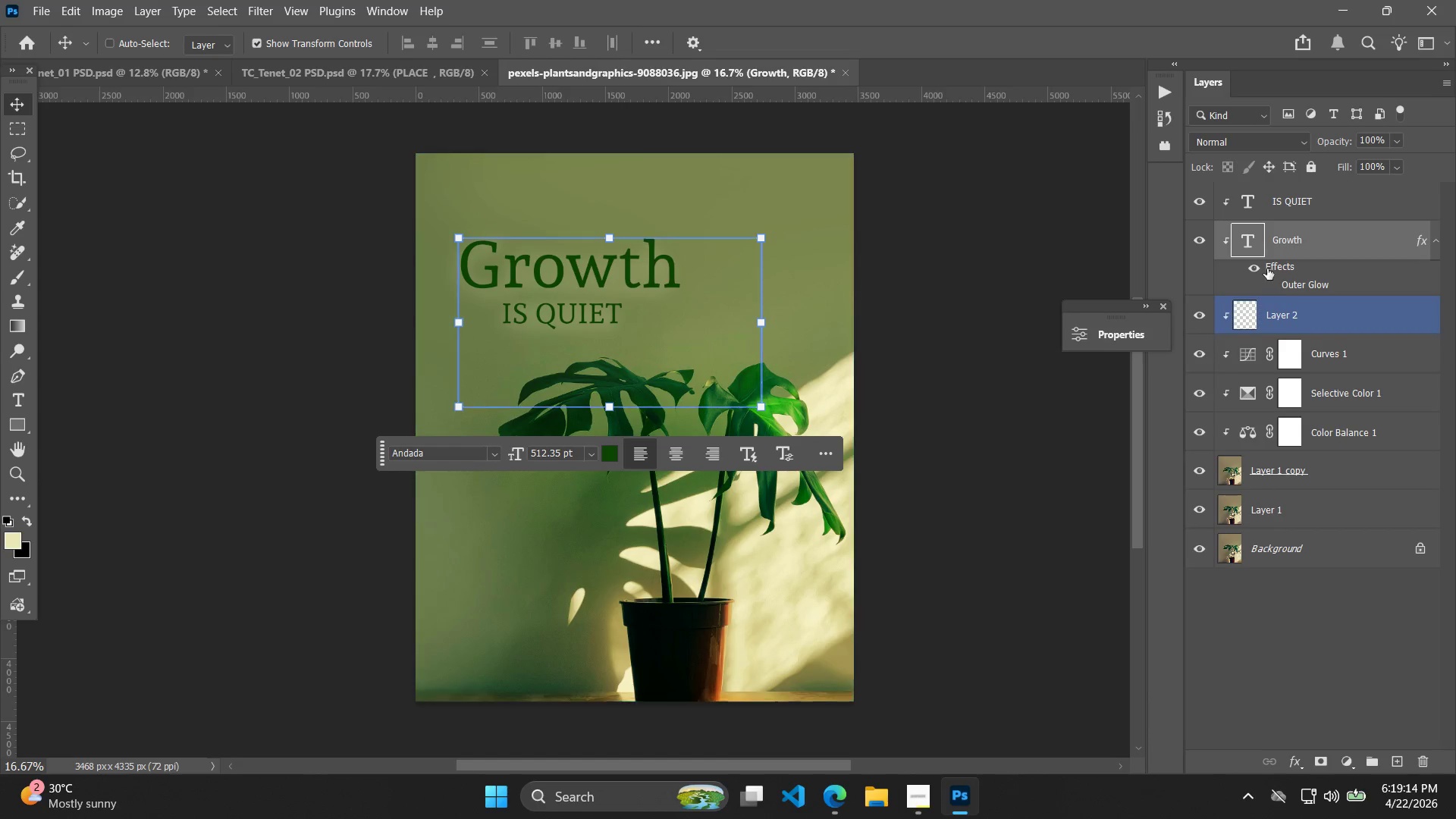 
double_click([1261, 268])
 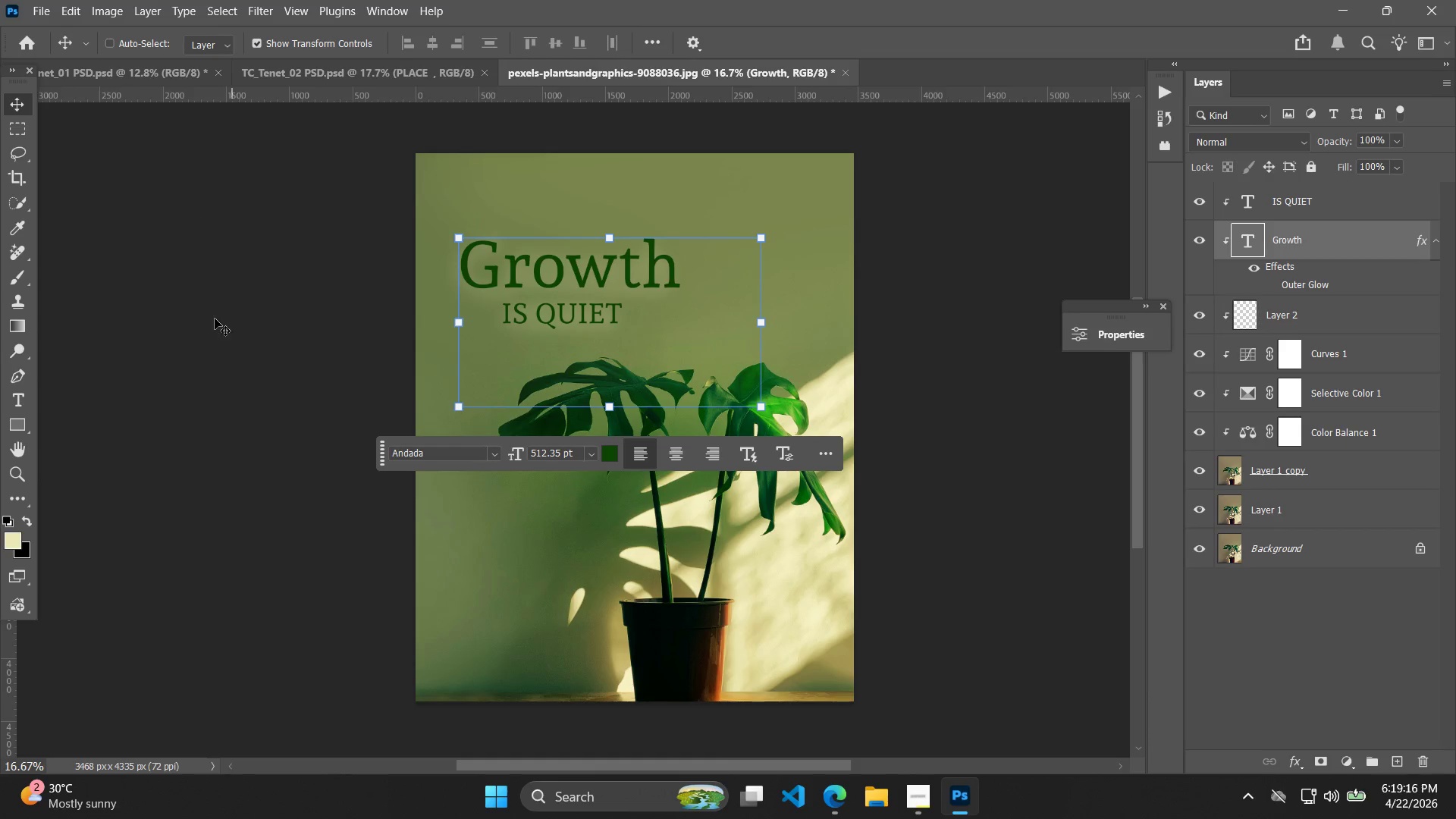 
left_click([17, 432])
 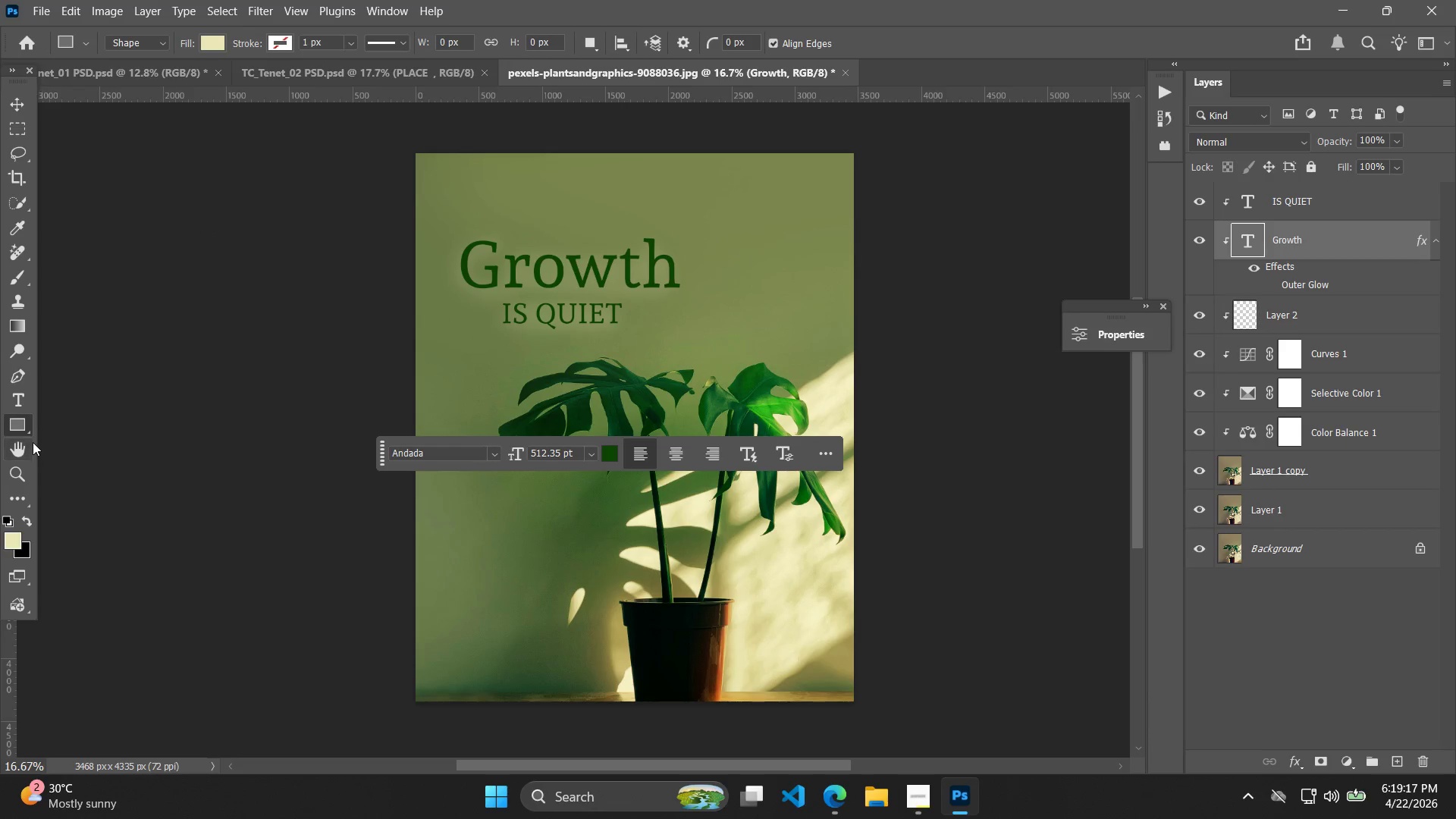 
left_click([14, 459])
 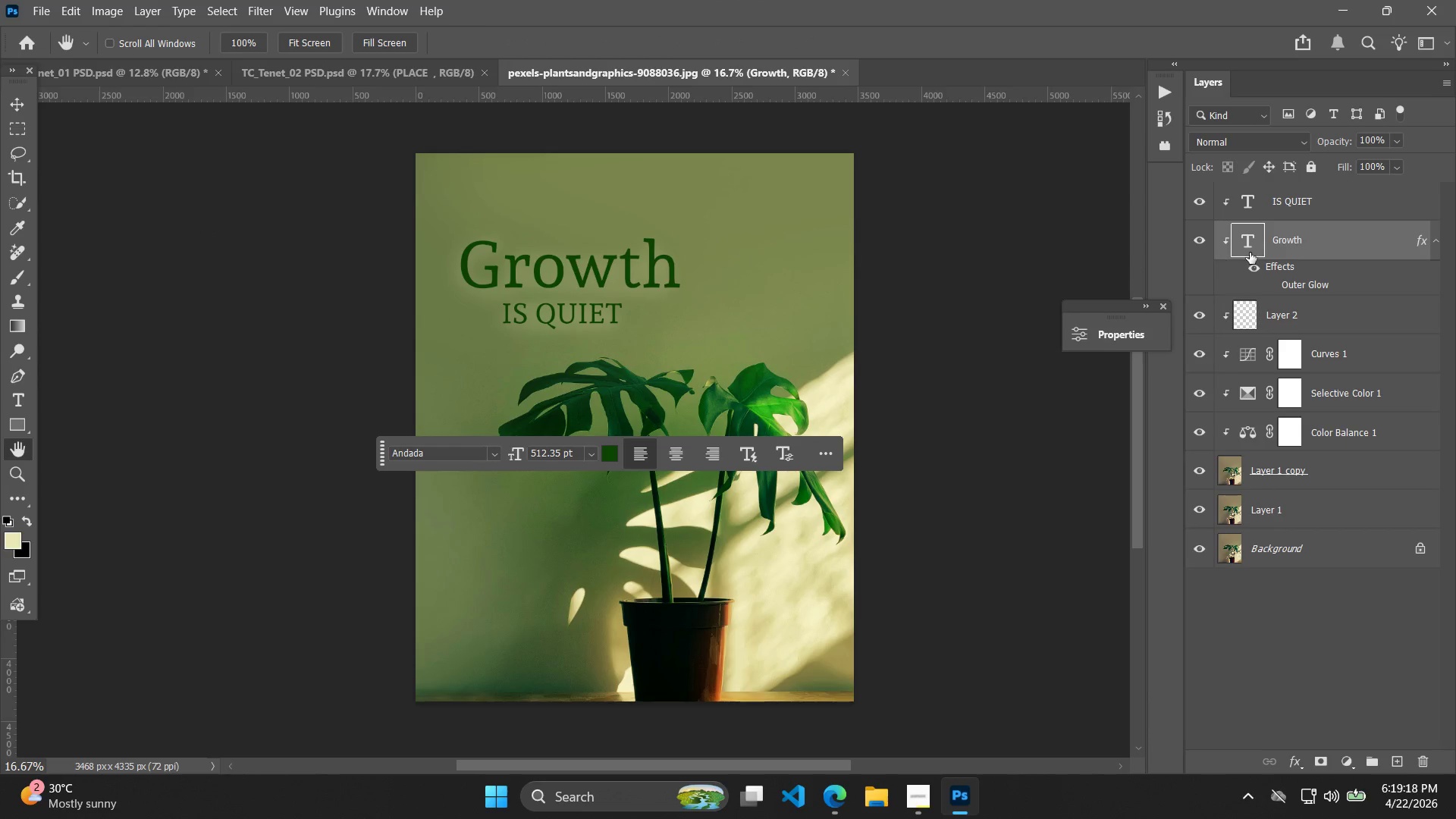 
left_click([1253, 270])
 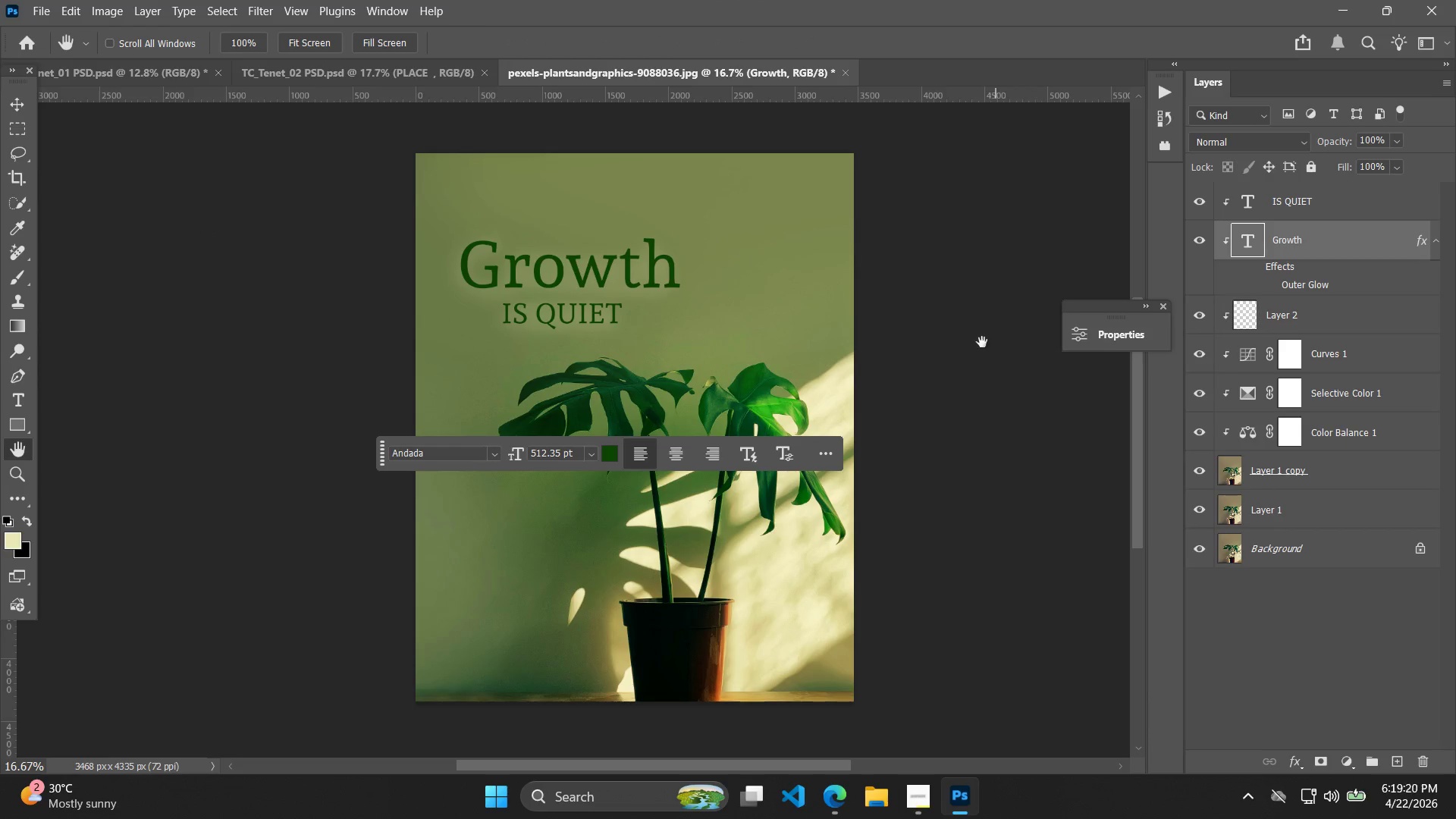 
hold_key(key=AltLeft, duration=0.38)
 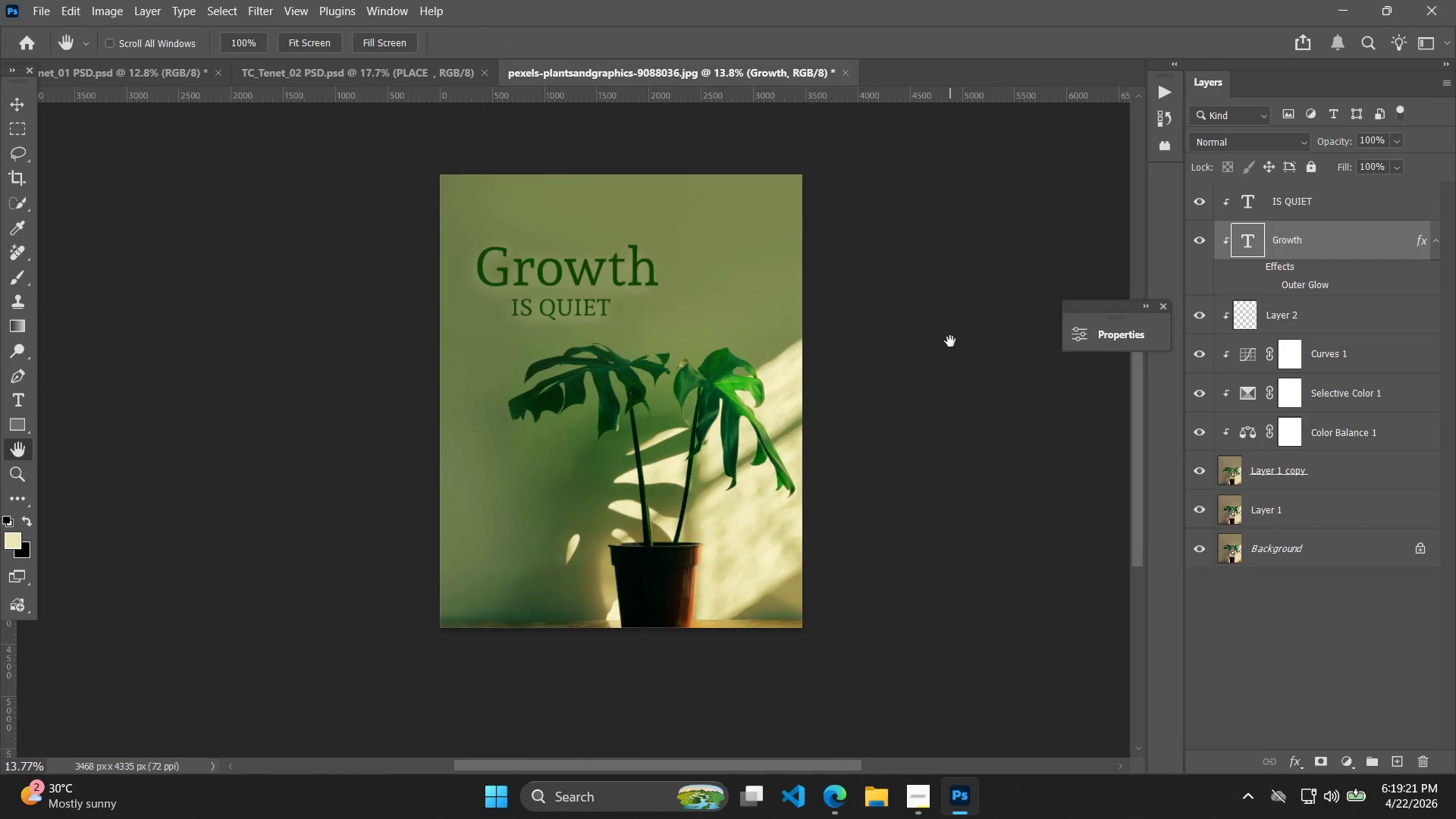 
hold_key(key=Space, duration=0.61)
 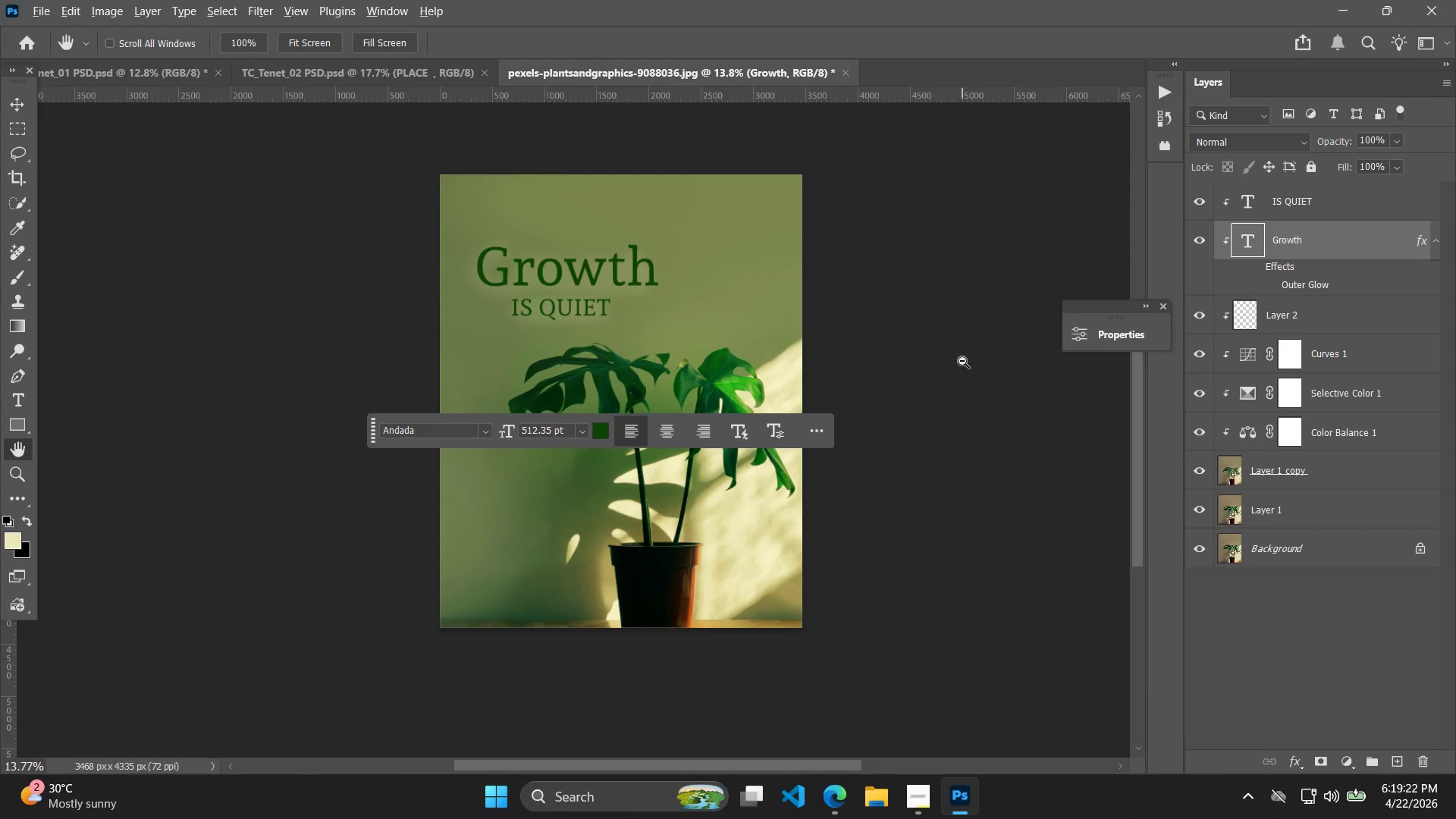 
scroll: coordinate [959, 336], scroll_direction: down, amount: 2.0
 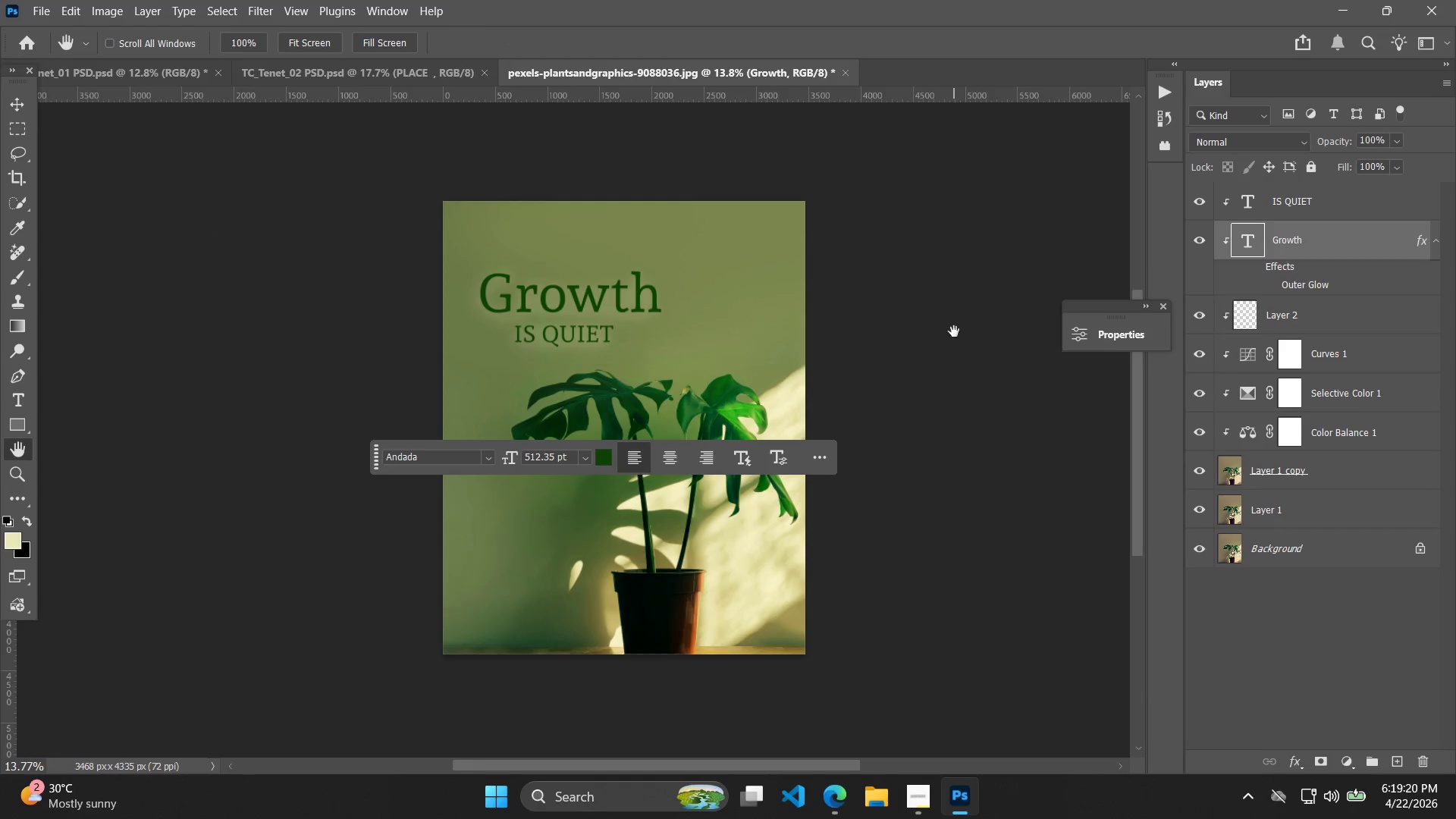 
left_click_drag(start_coordinate=[953, 368], to_coordinate=[950, 341])
 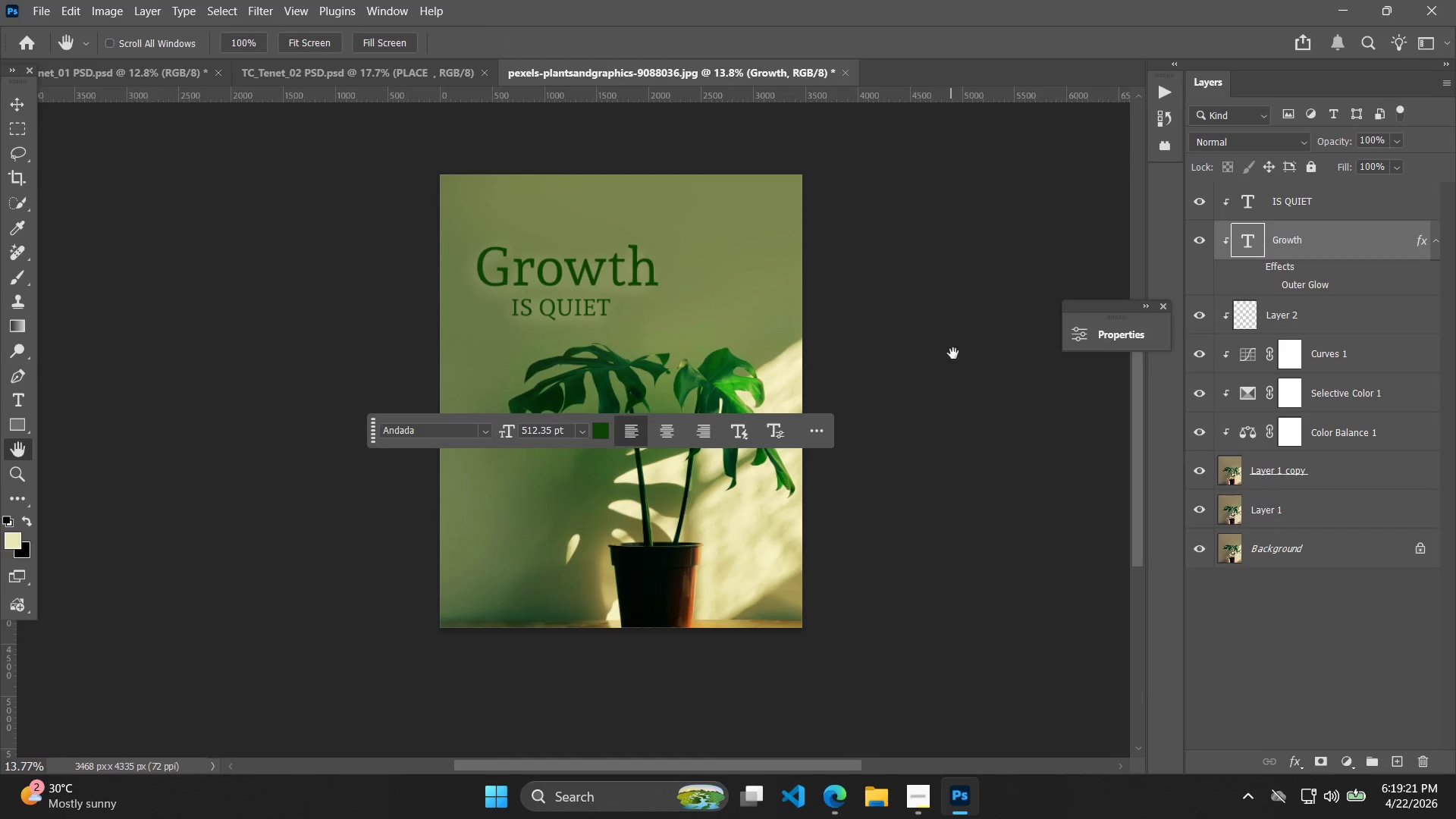 
key(Alt+Control+Shift+W)